 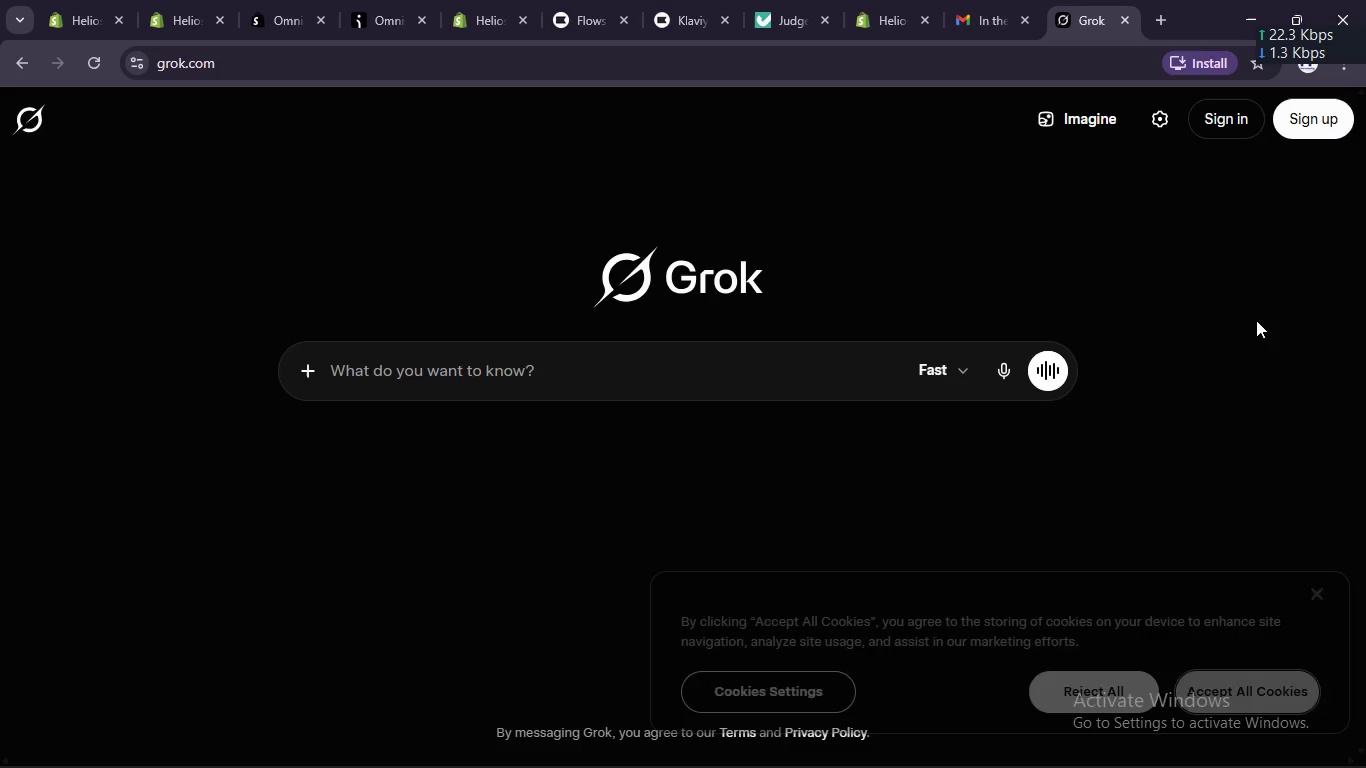 
left_click([1252, 114])
 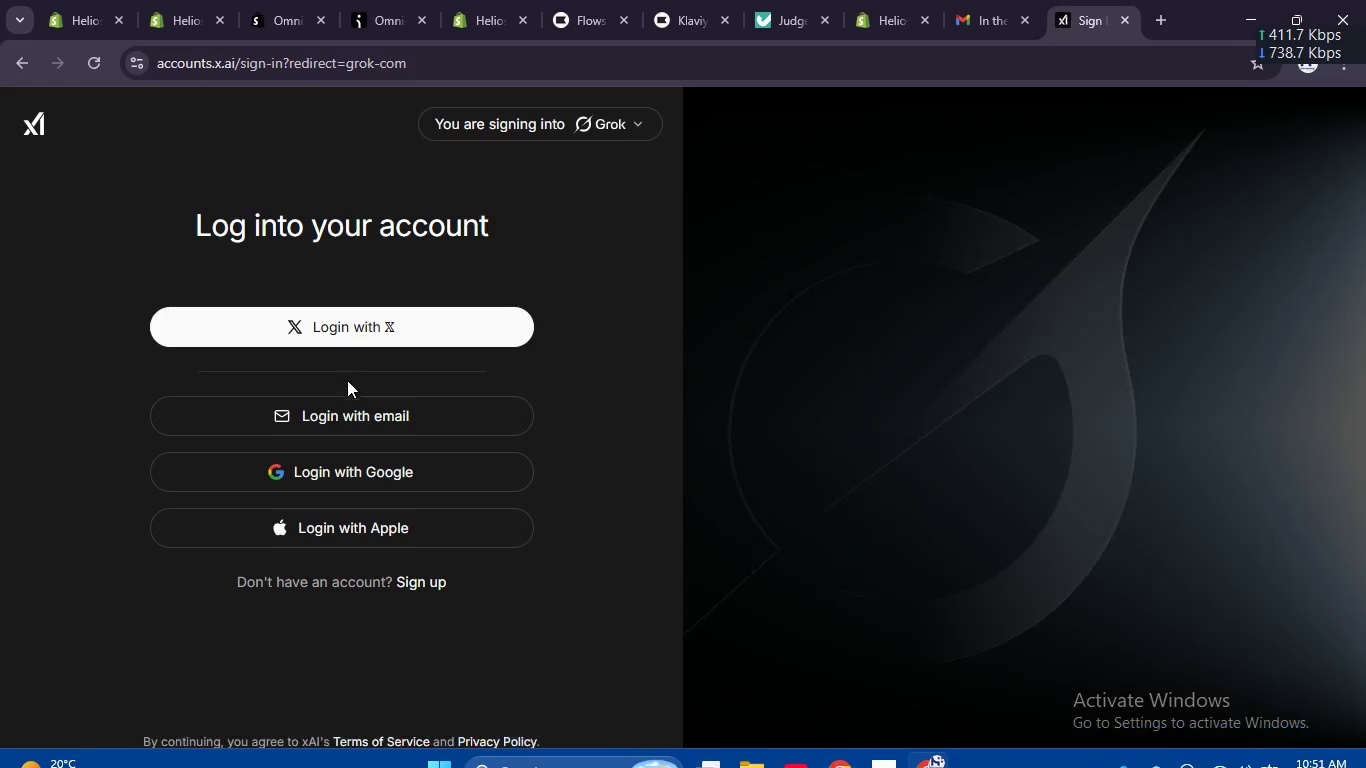 
left_click([347, 476])
 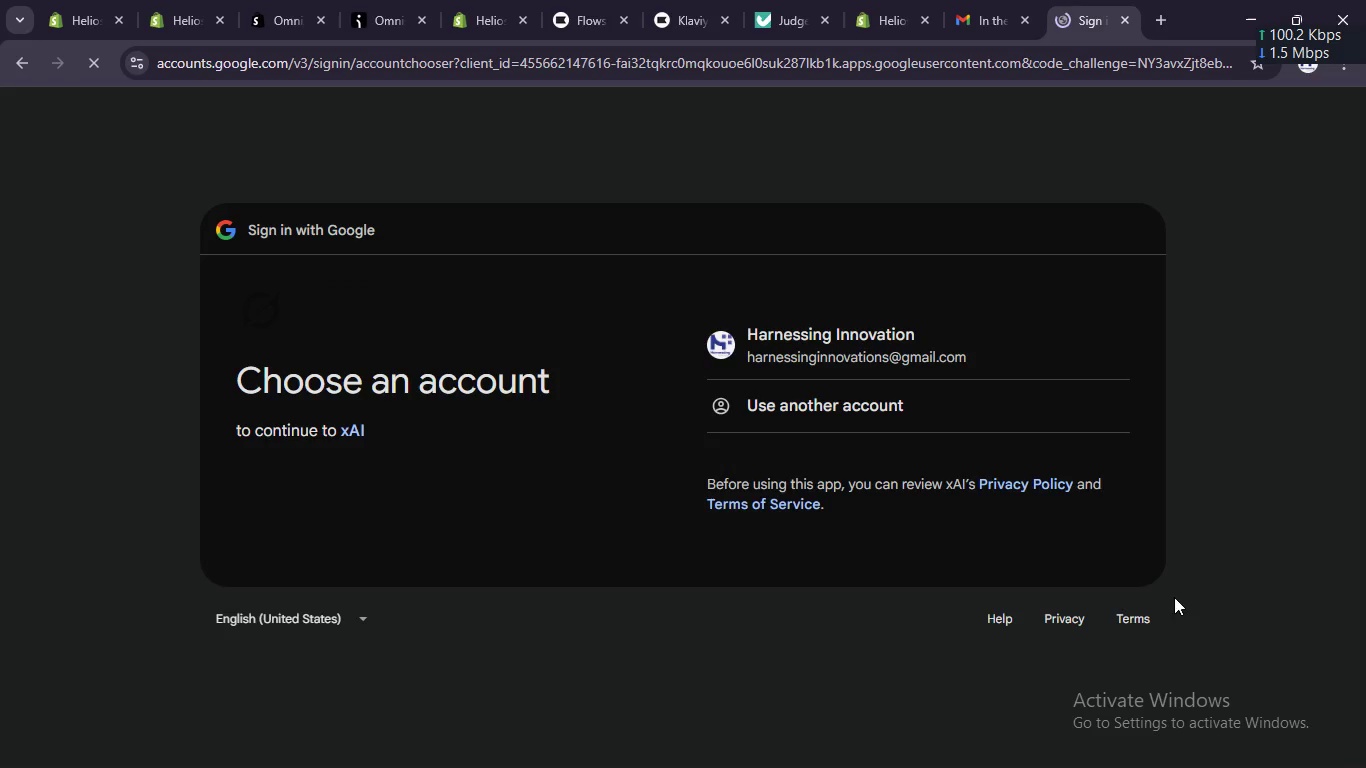 
left_click([849, 334])
 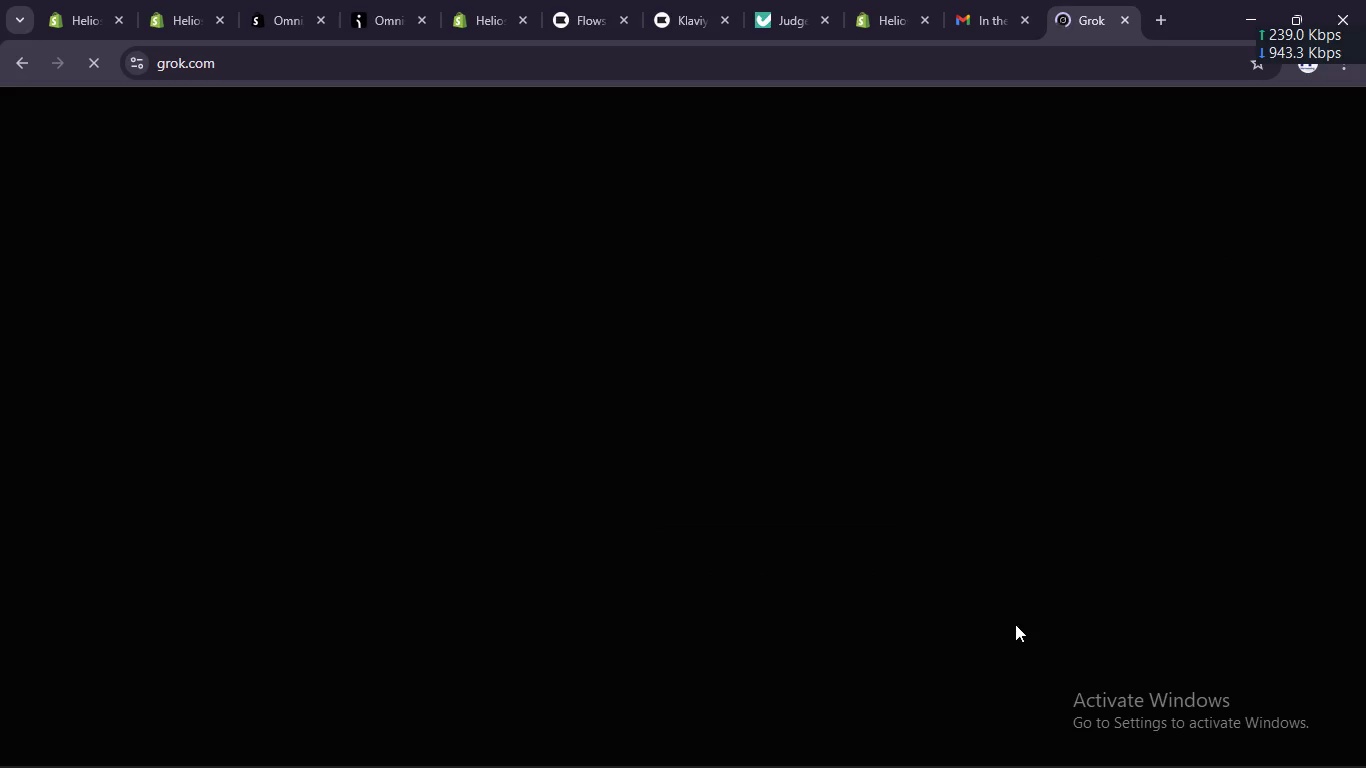 
wait(16.02)
 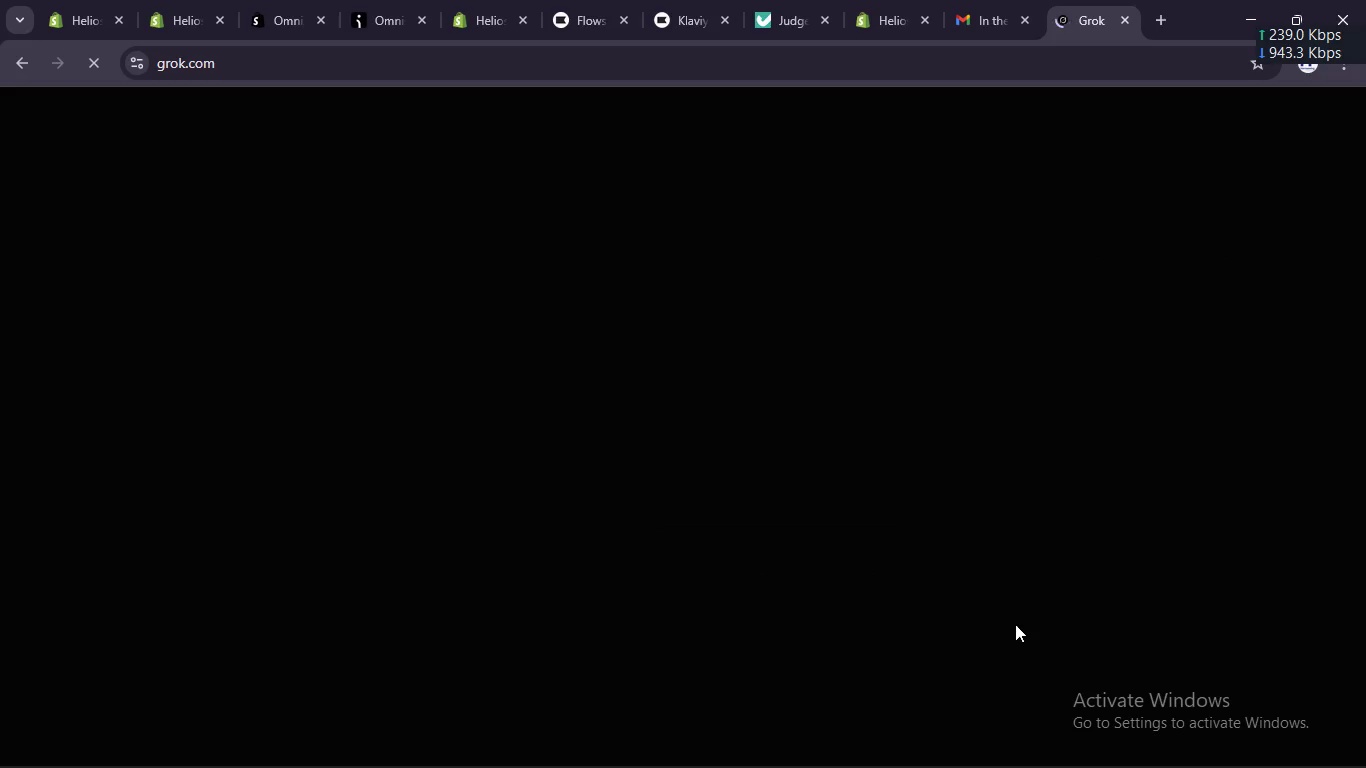 
key(Control+V)
 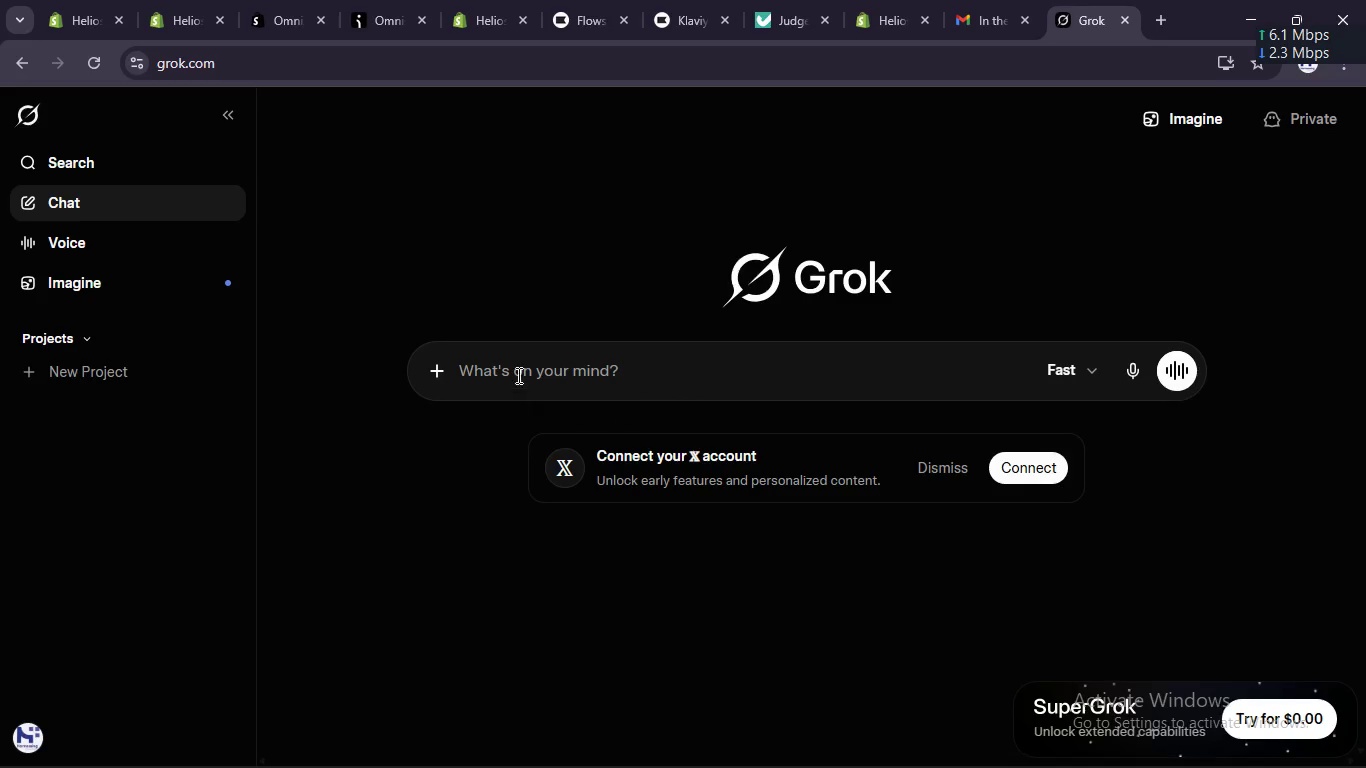 
left_click([516, 372])
 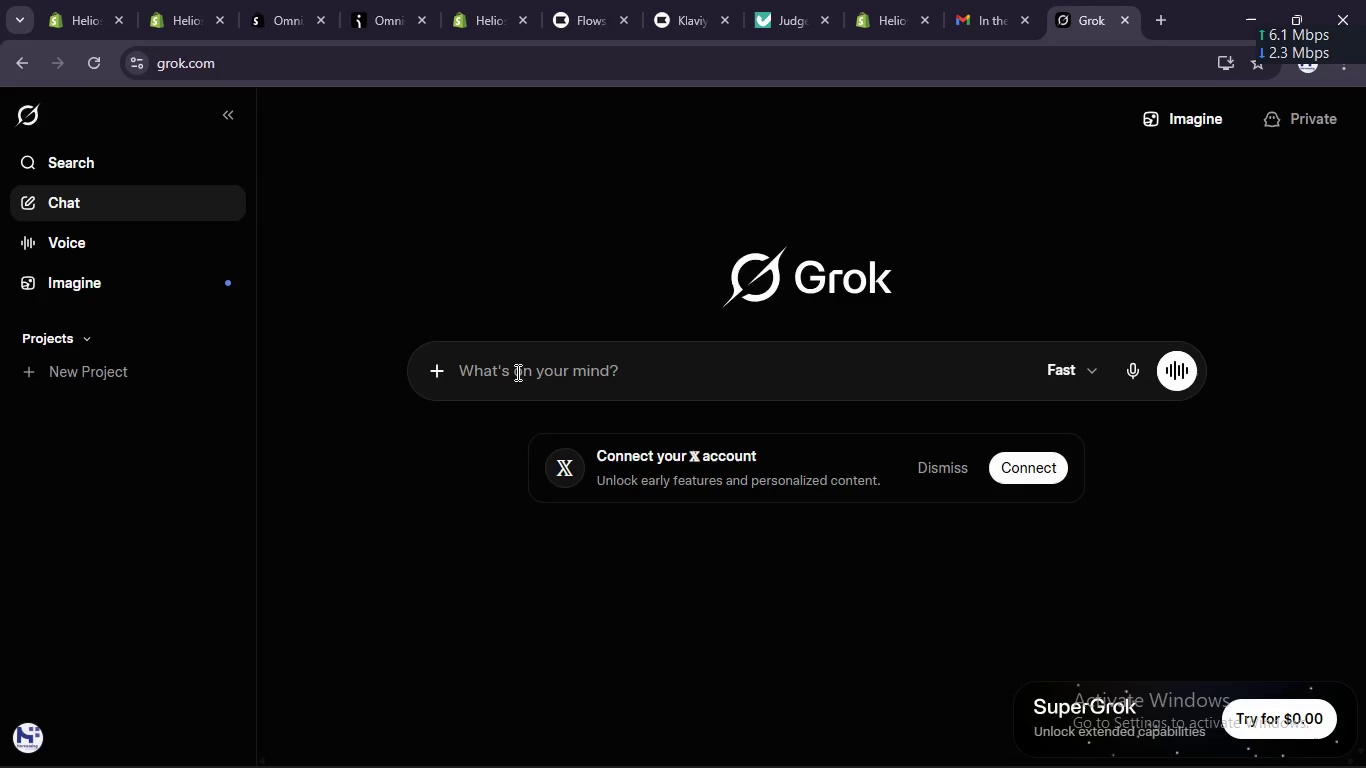 
type(creat )
key(Backspace)
type(e logo for this )
 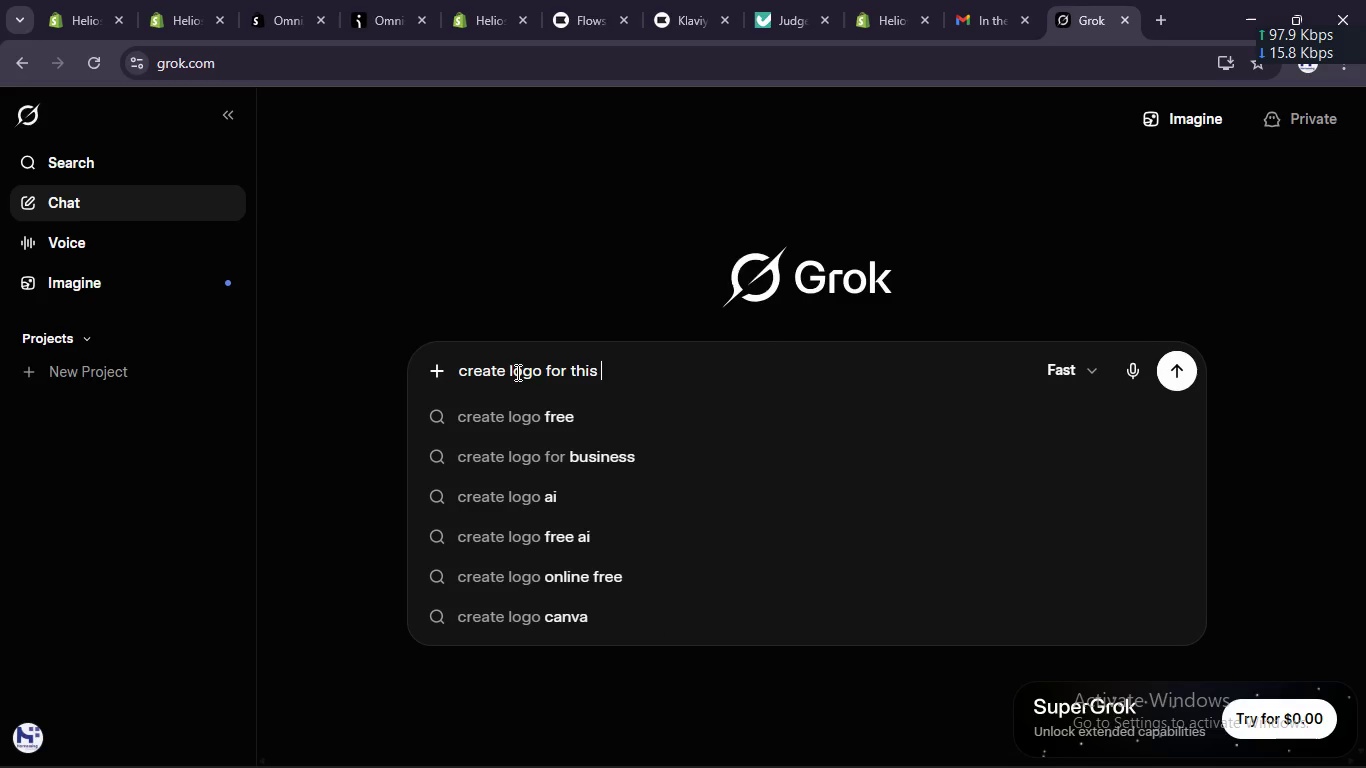 
hold_key(key=ShiftRight, duration=0.67)
 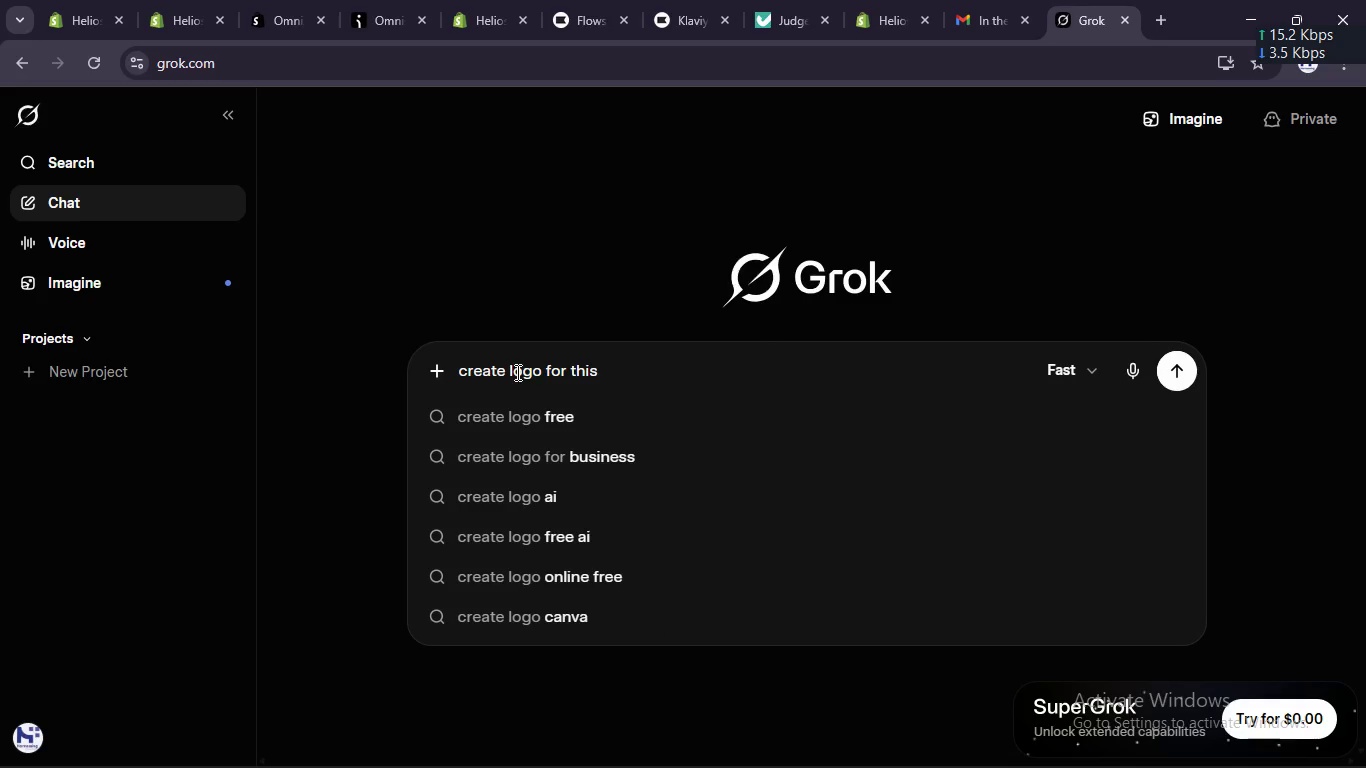 
key(Shift+ShiftRight)
 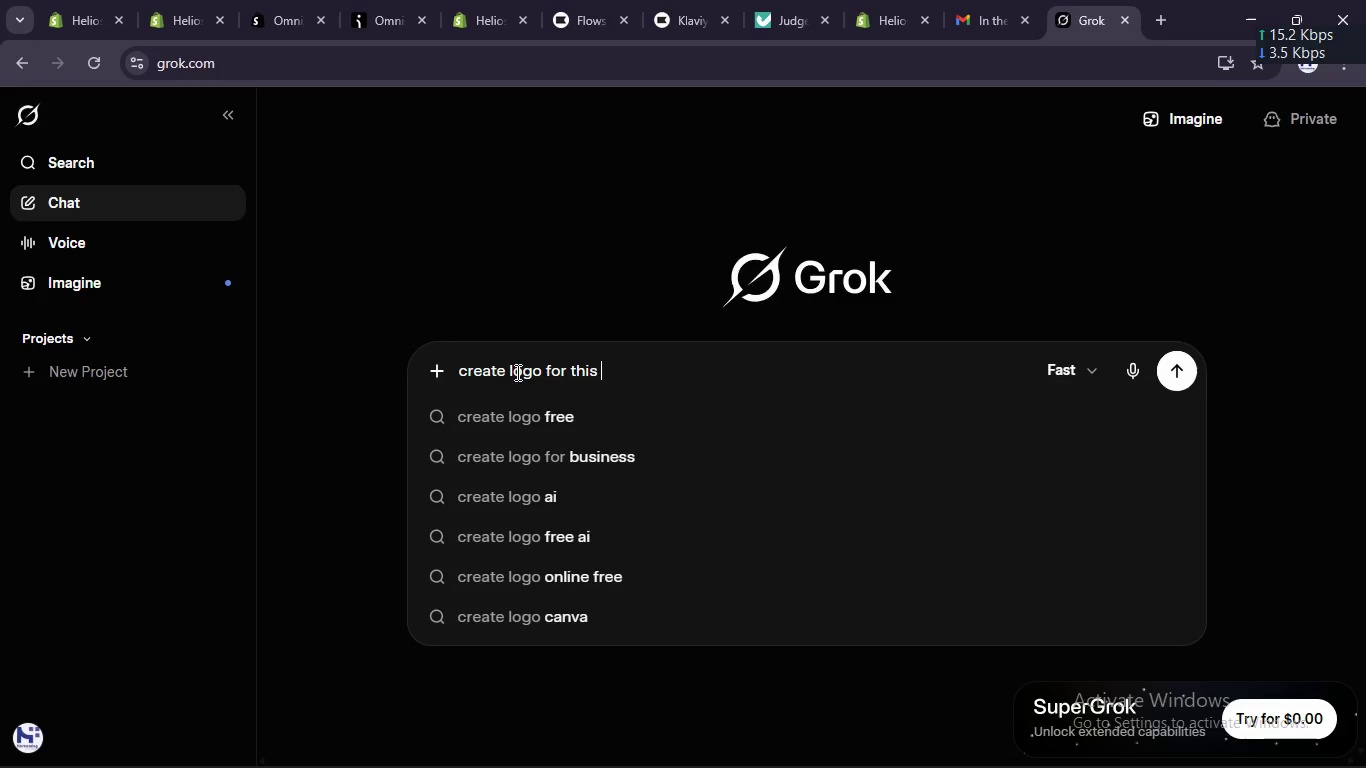 
key(Shift+Quote)
 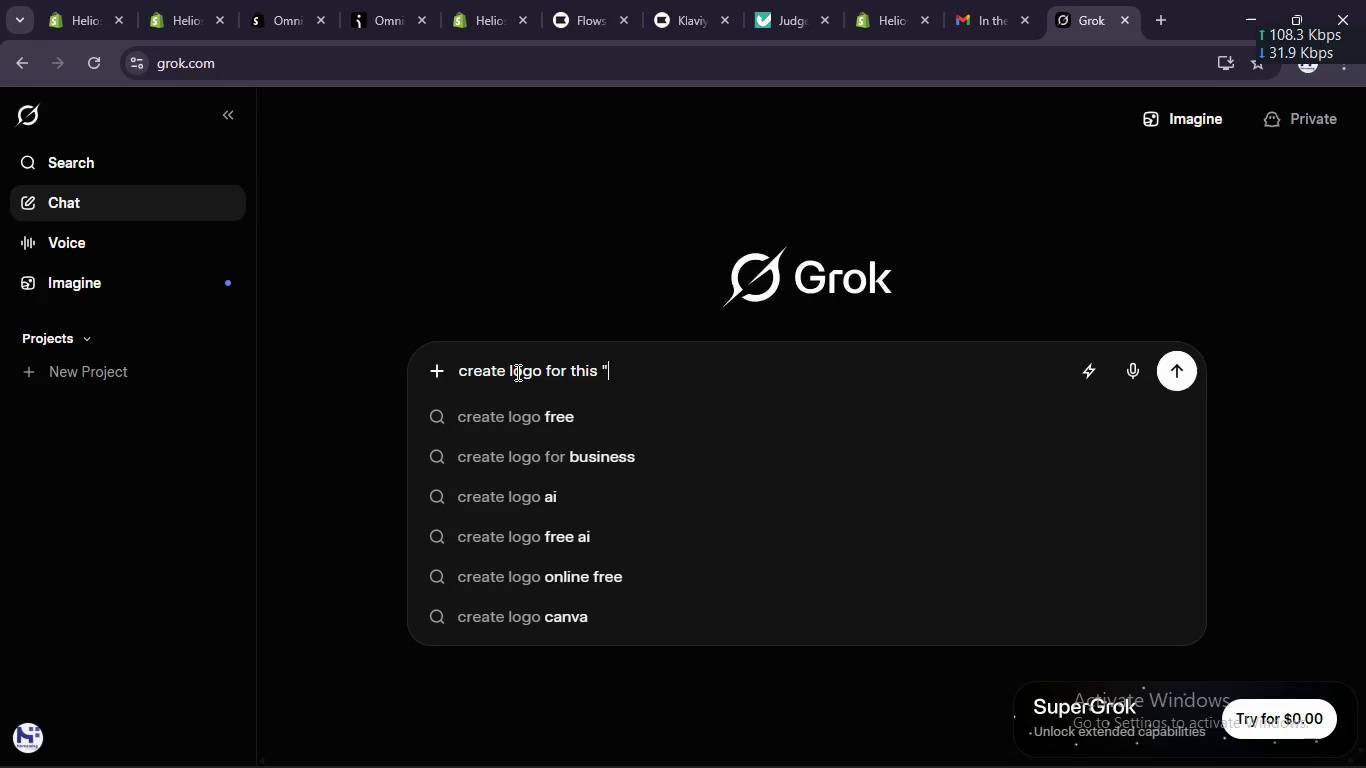 
key(Control+V)
 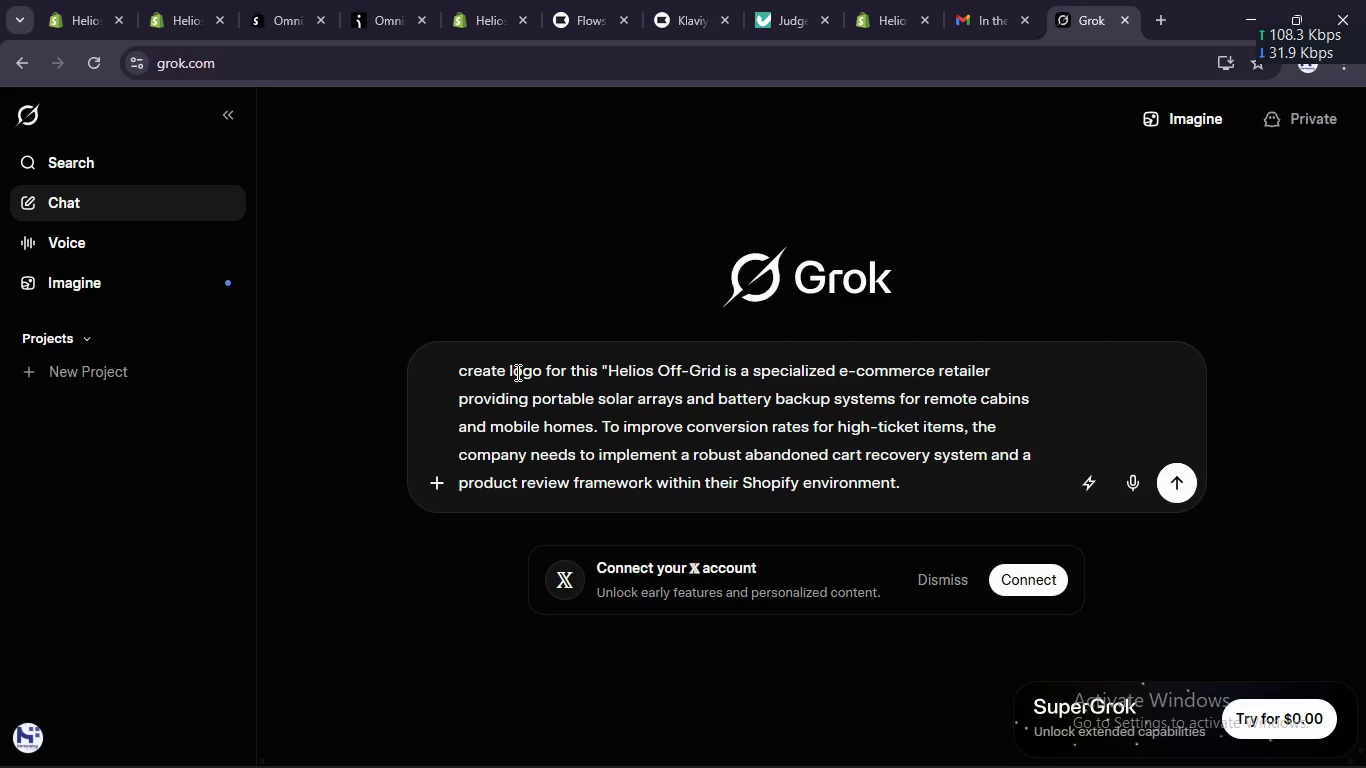 
key(Enter)
 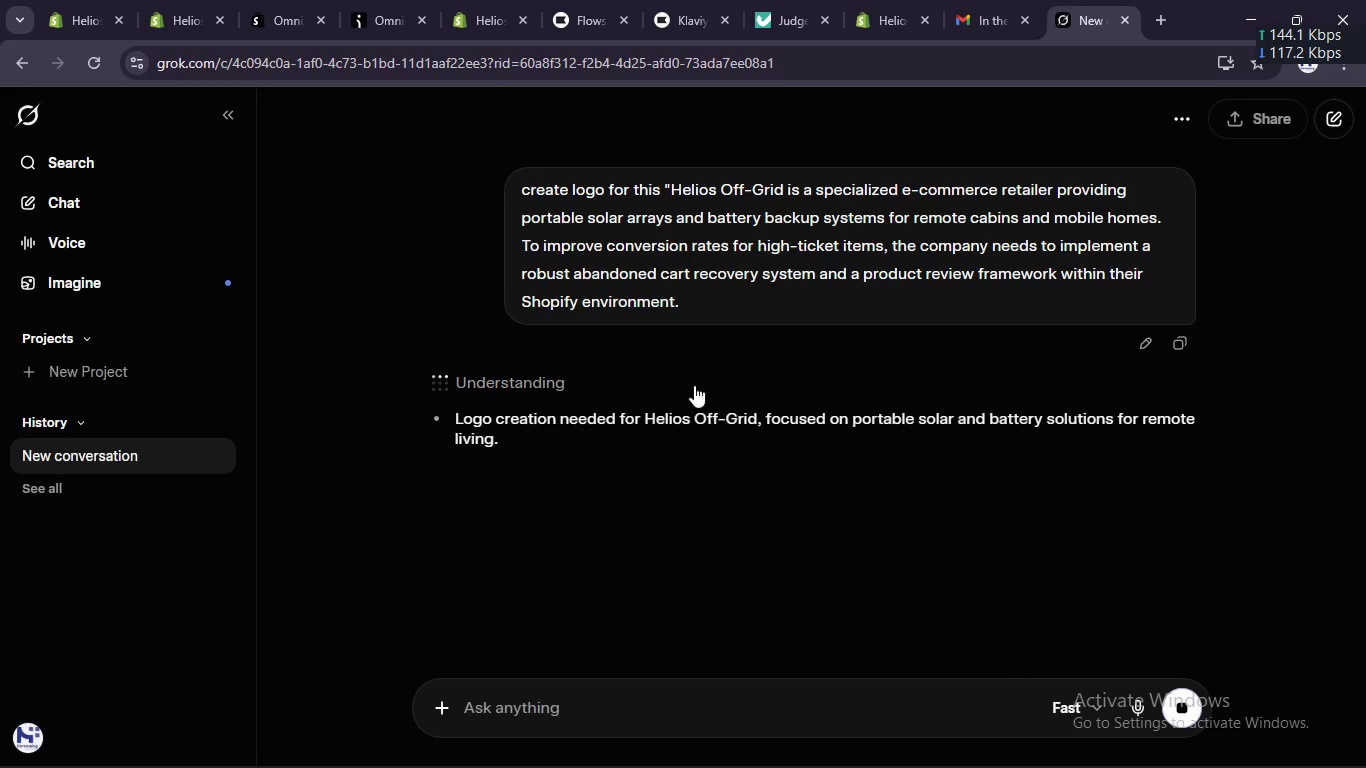 
scroll: coordinate [1179, 444], scroll_direction: down, amount: 7.0
 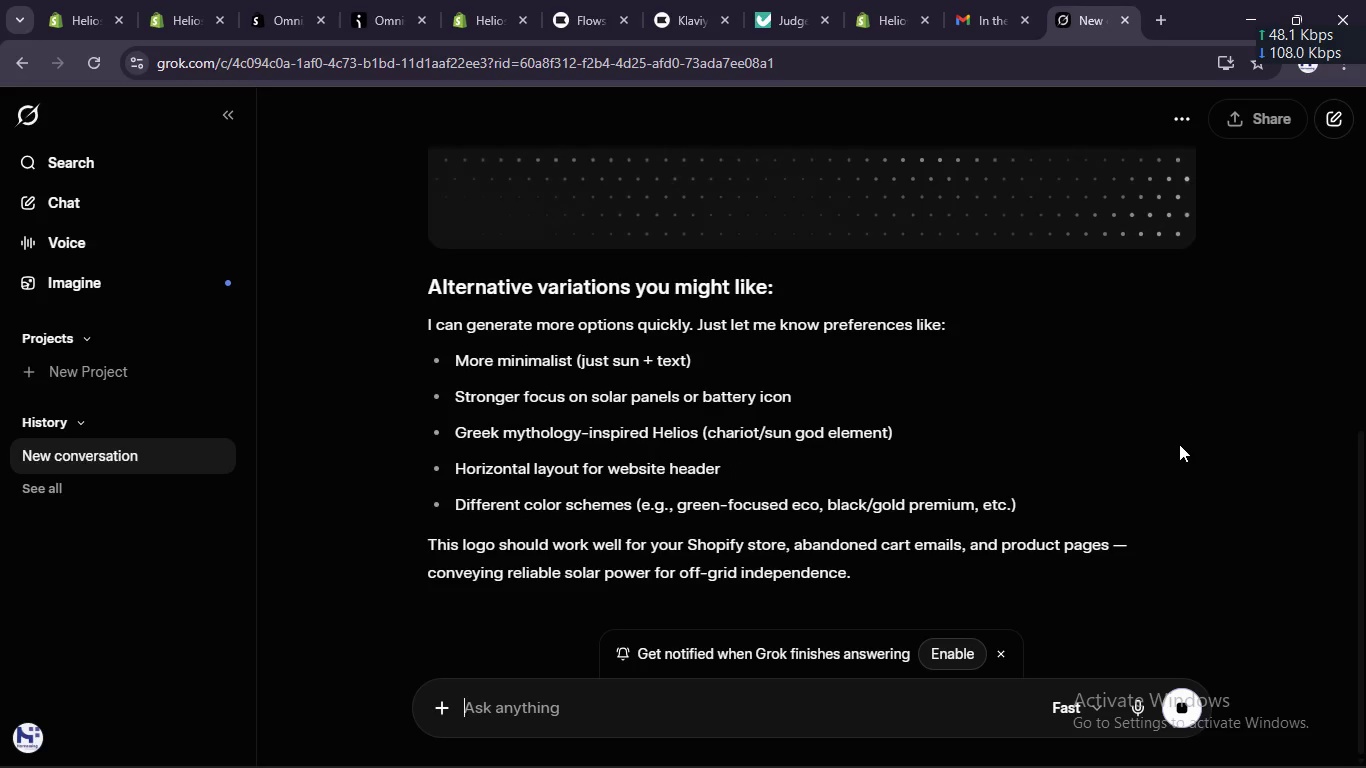 
scroll: coordinate [1179, 444], scroll_direction: up, amount: 5.0
 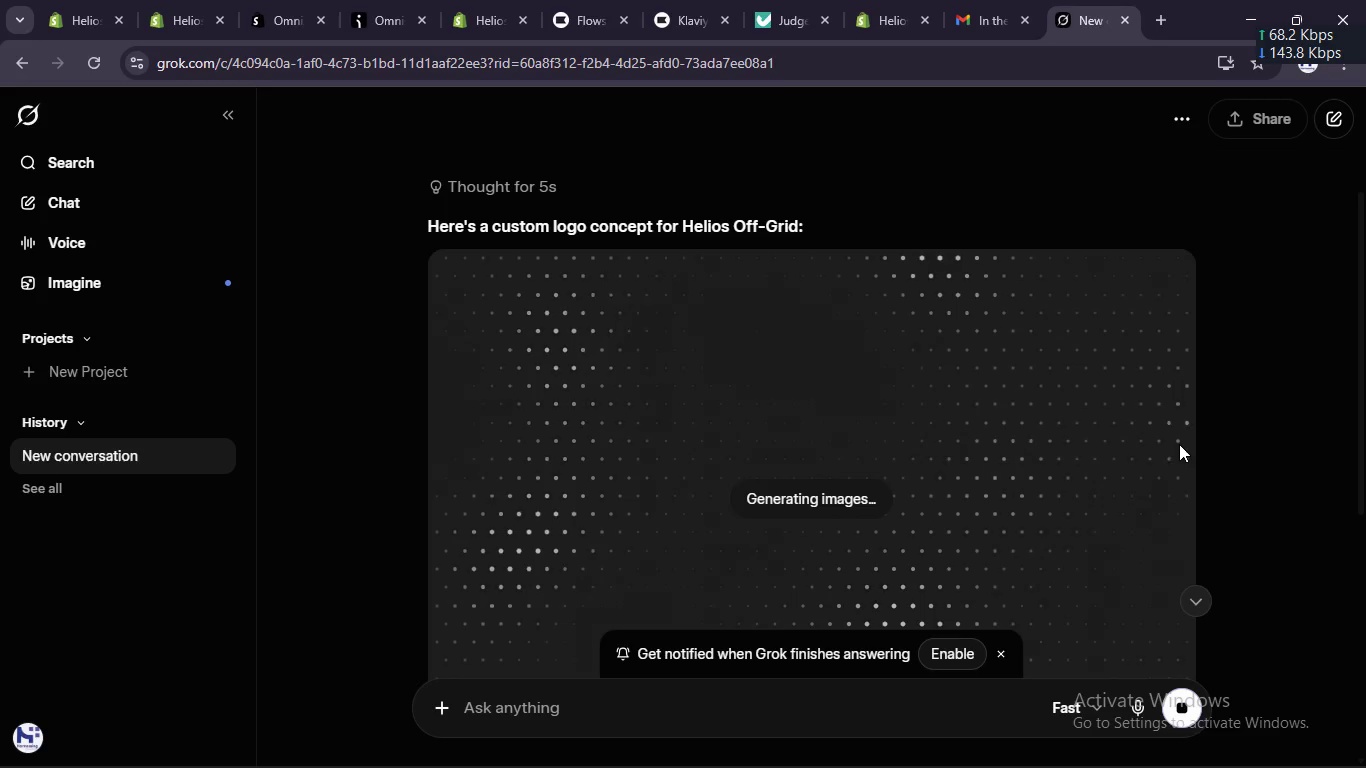 
scroll: coordinate [1179, 444], scroll_direction: down, amount: 2.0
 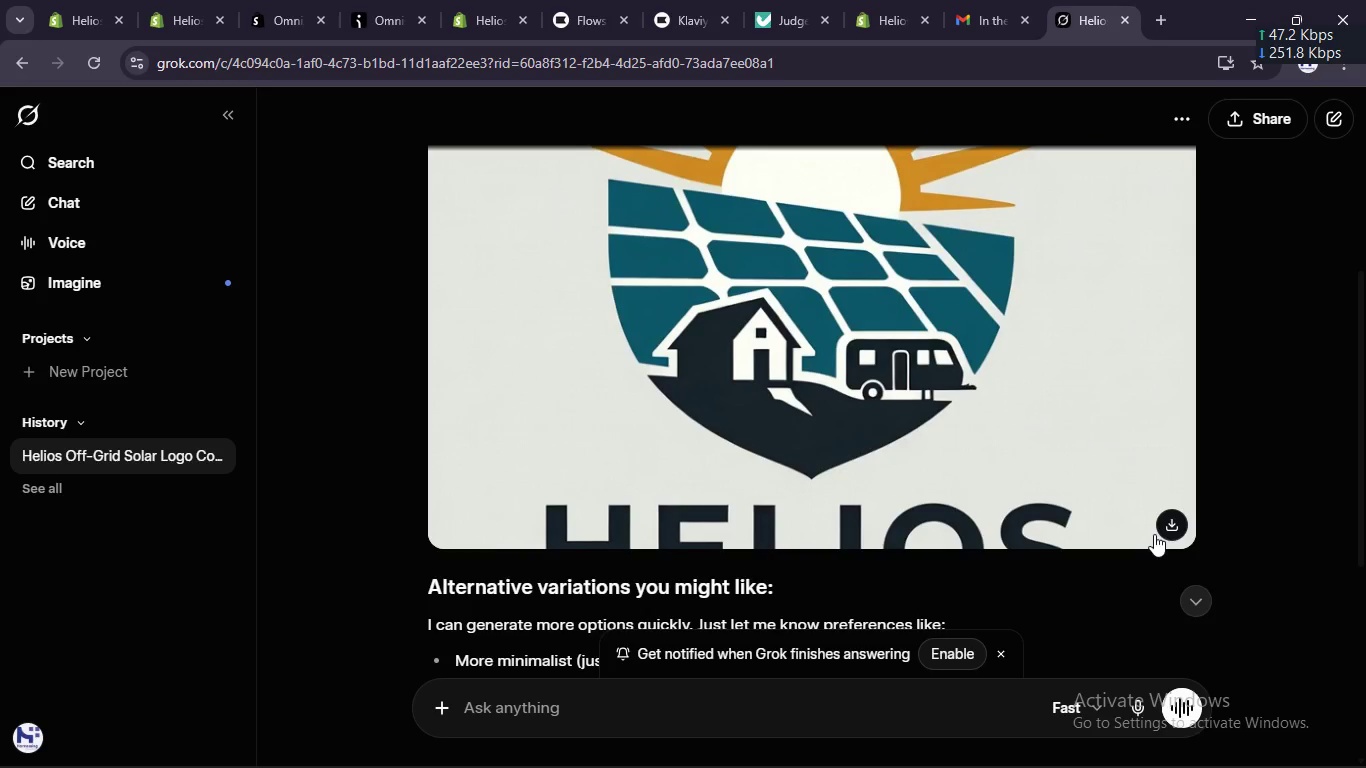 
left_click([1162, 519])
 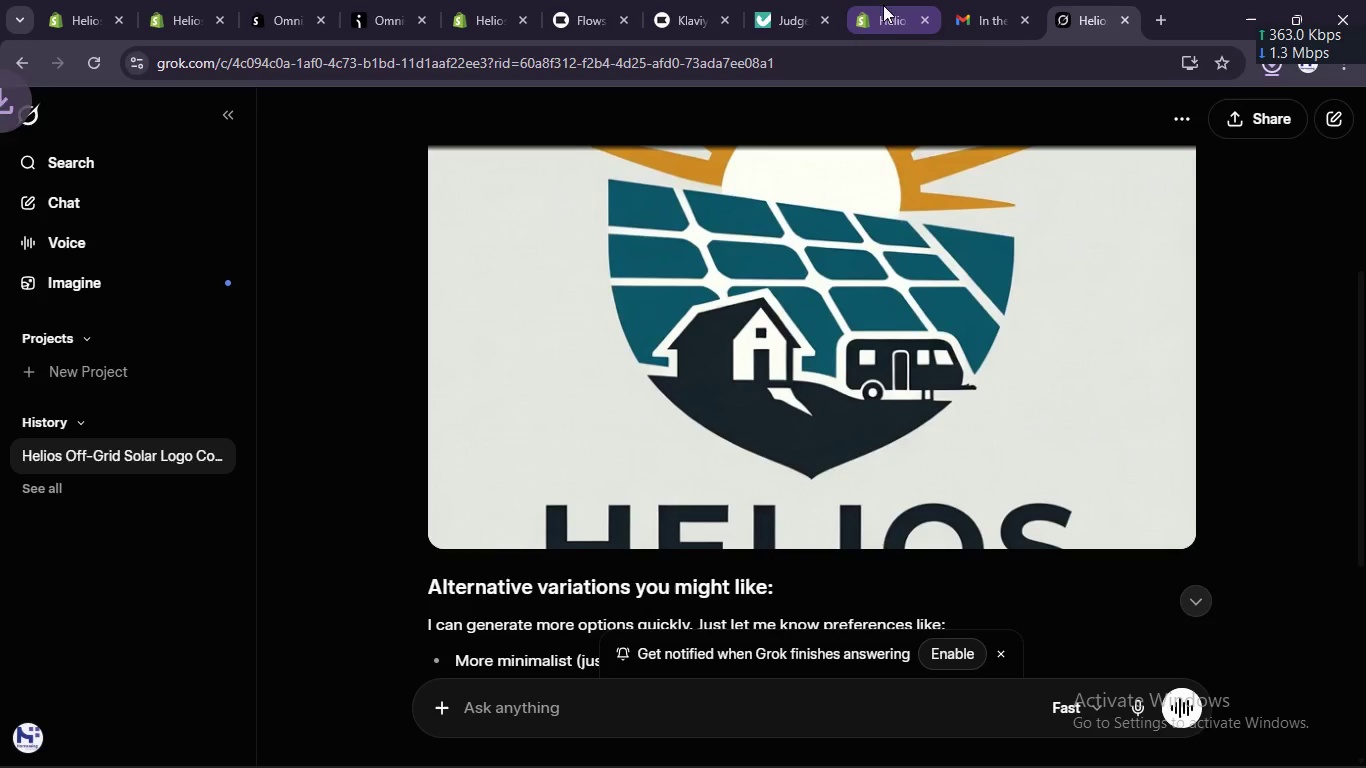 
scroll: coordinate [958, 498], scroll_direction: down, amount: 8.0
 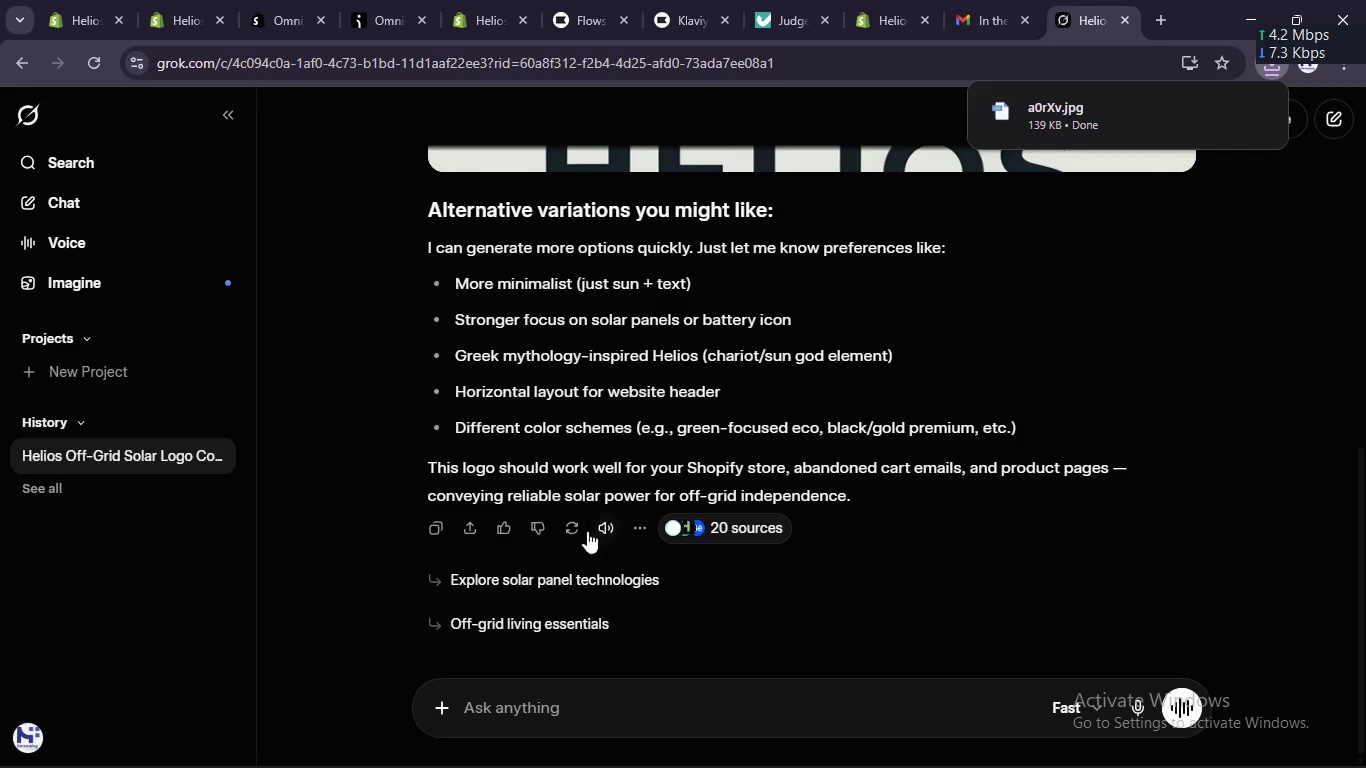 
left_click([560, 715])
 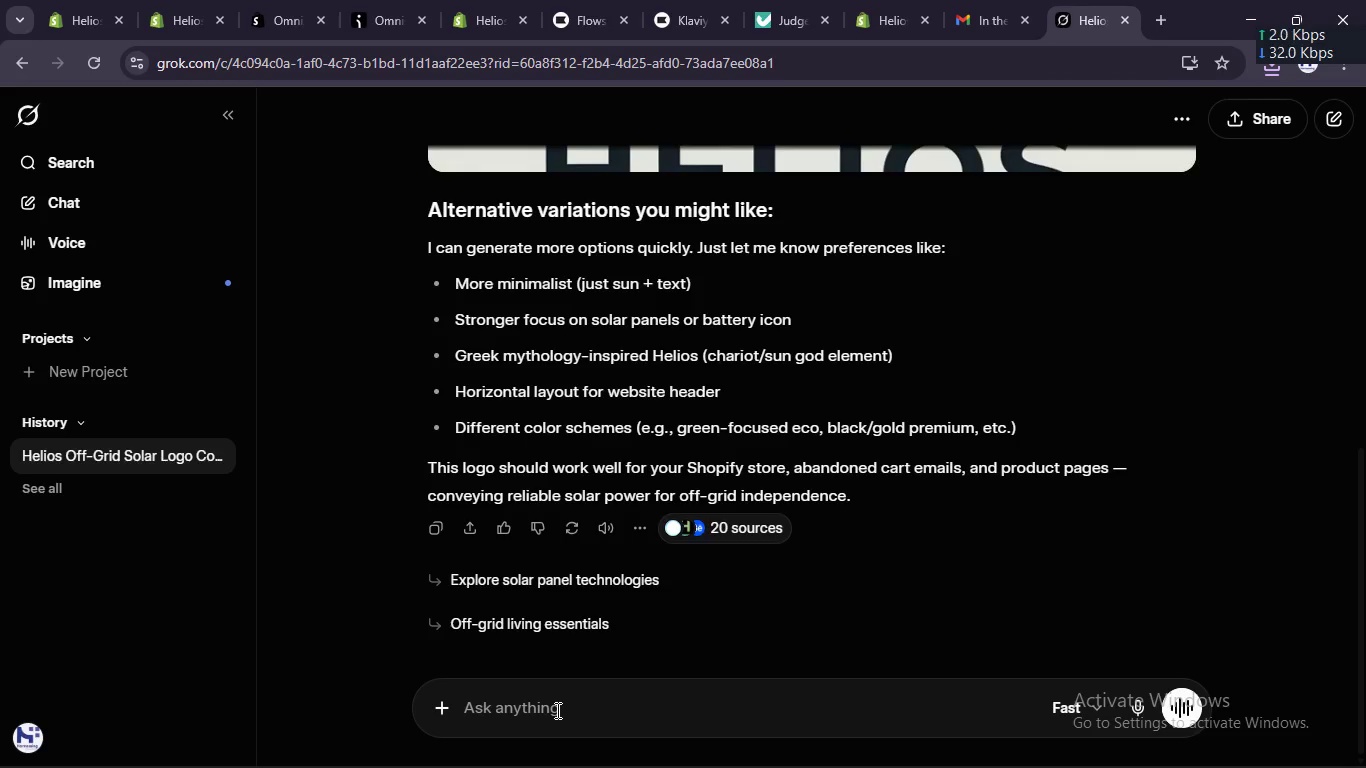 
type(f)
key(Backspace)
type(make it luxury and fancy)
 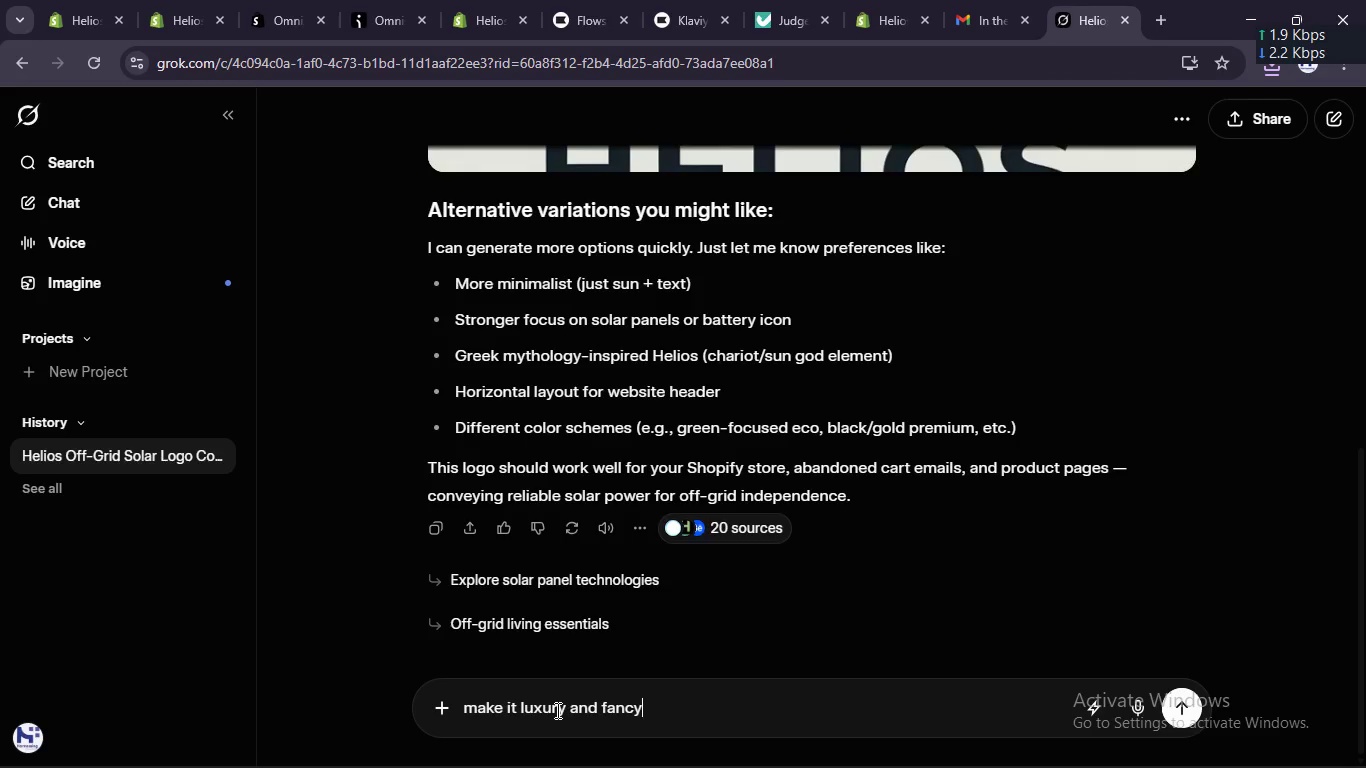 
key(Enter)
 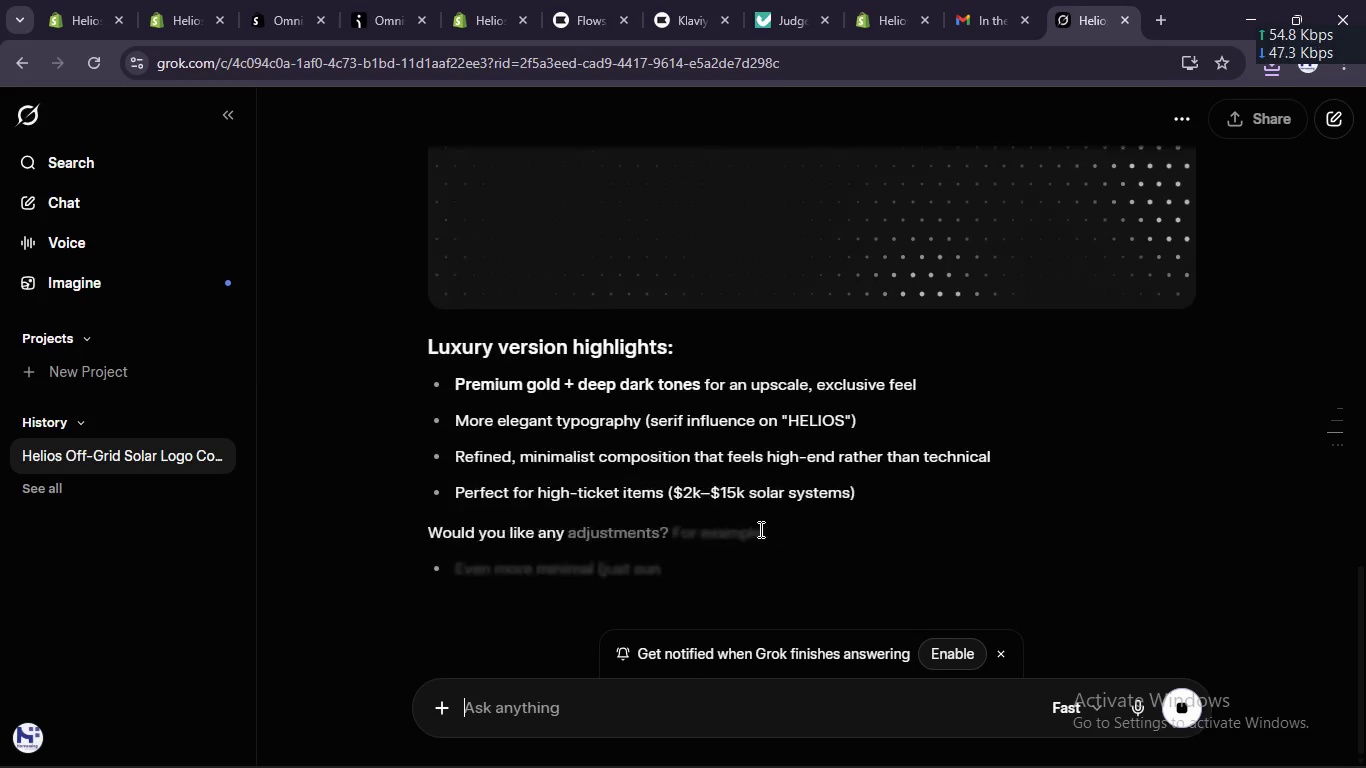 
wait(6.25)
 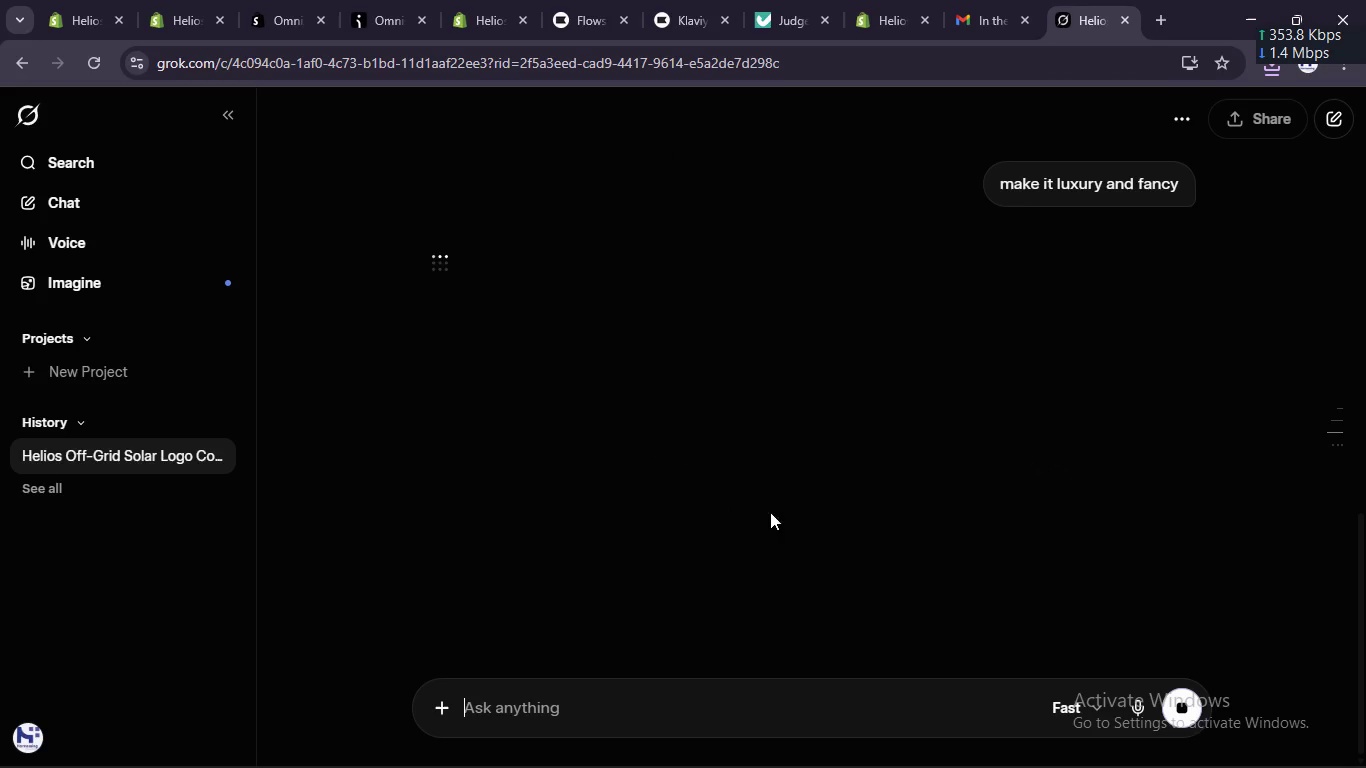 
scroll: coordinate [759, 529], scroll_direction: up, amount: 3.0
 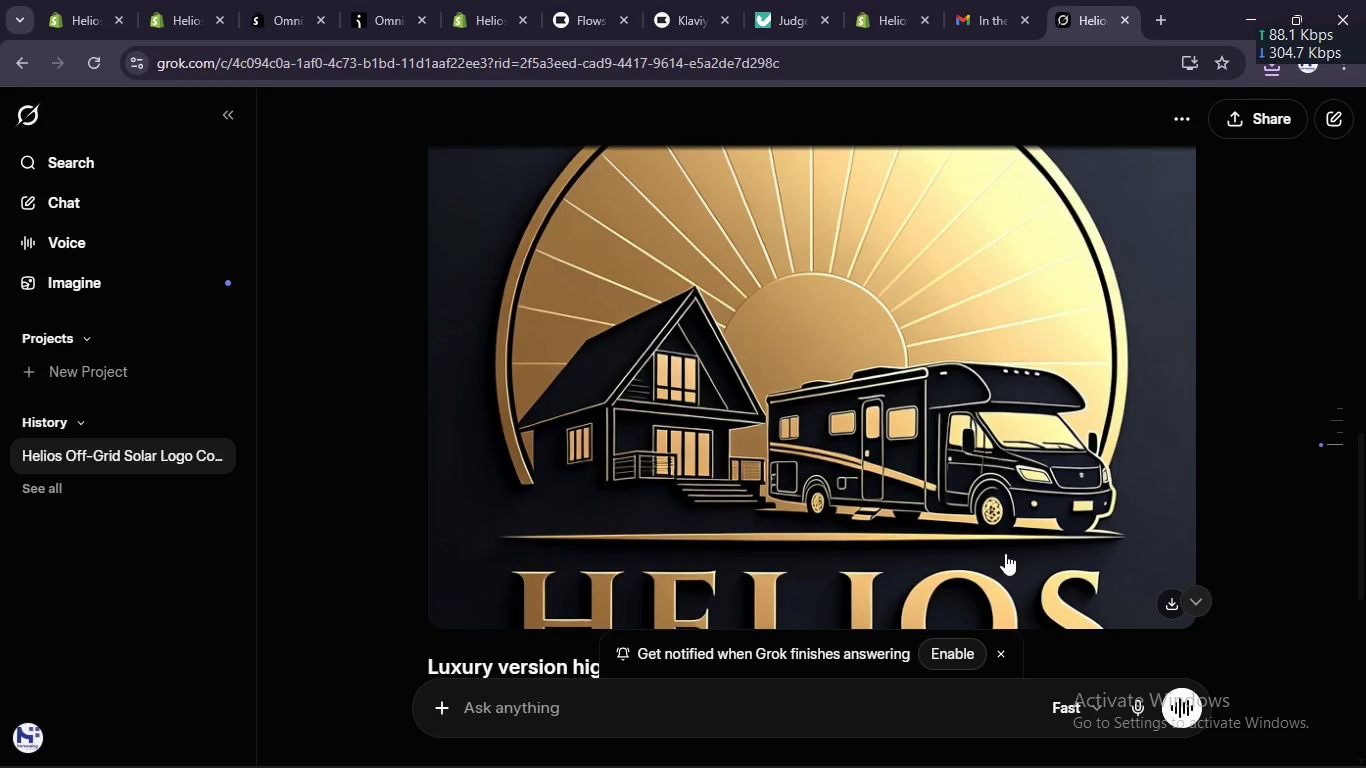 
left_click([1177, 601])
 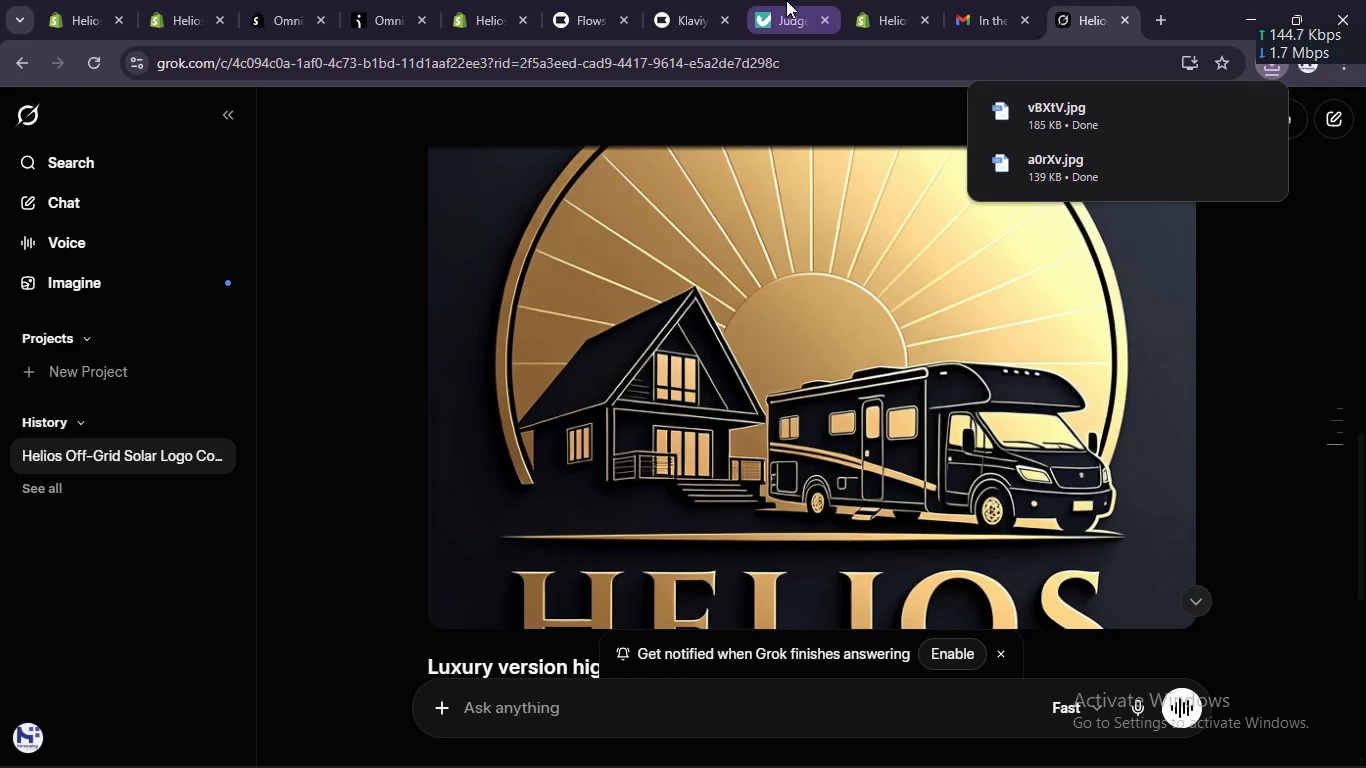 
left_click([801, 0])
 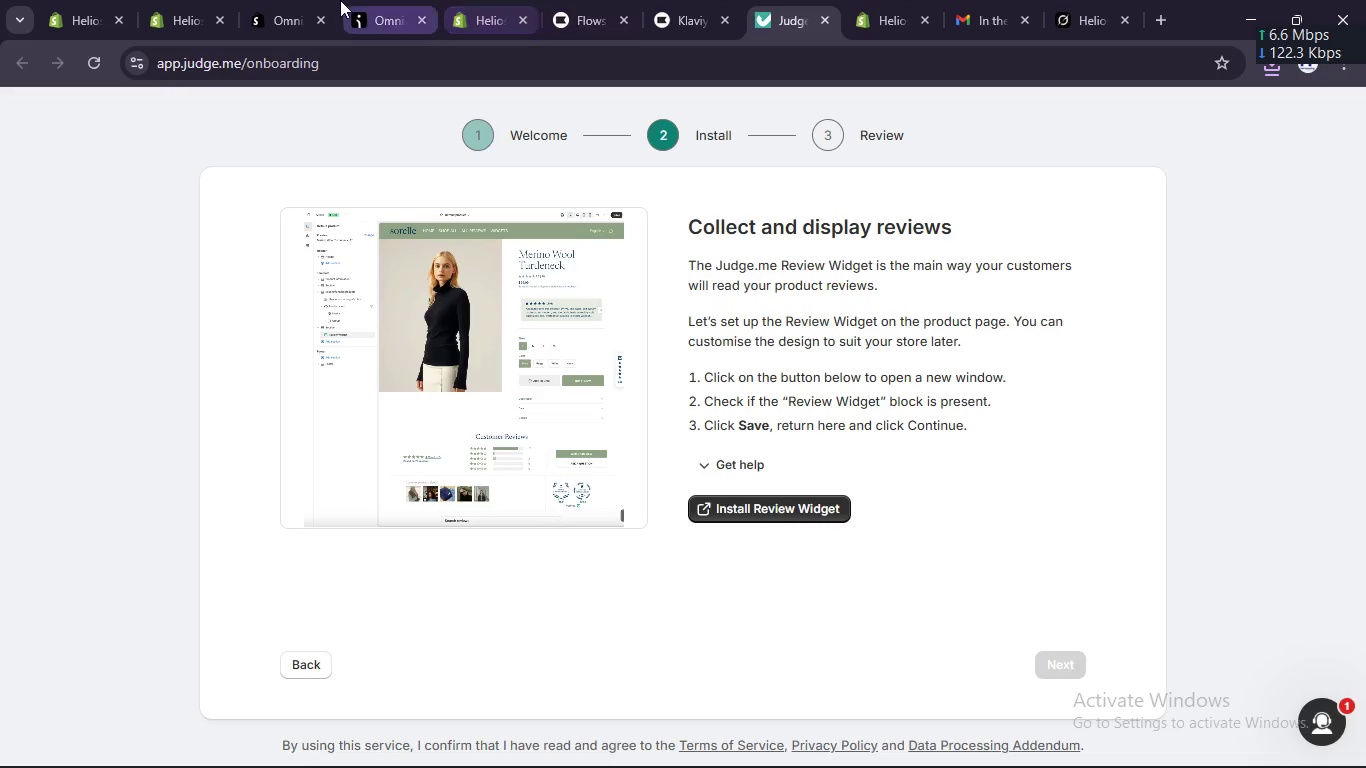 
left_click([368, 4])
 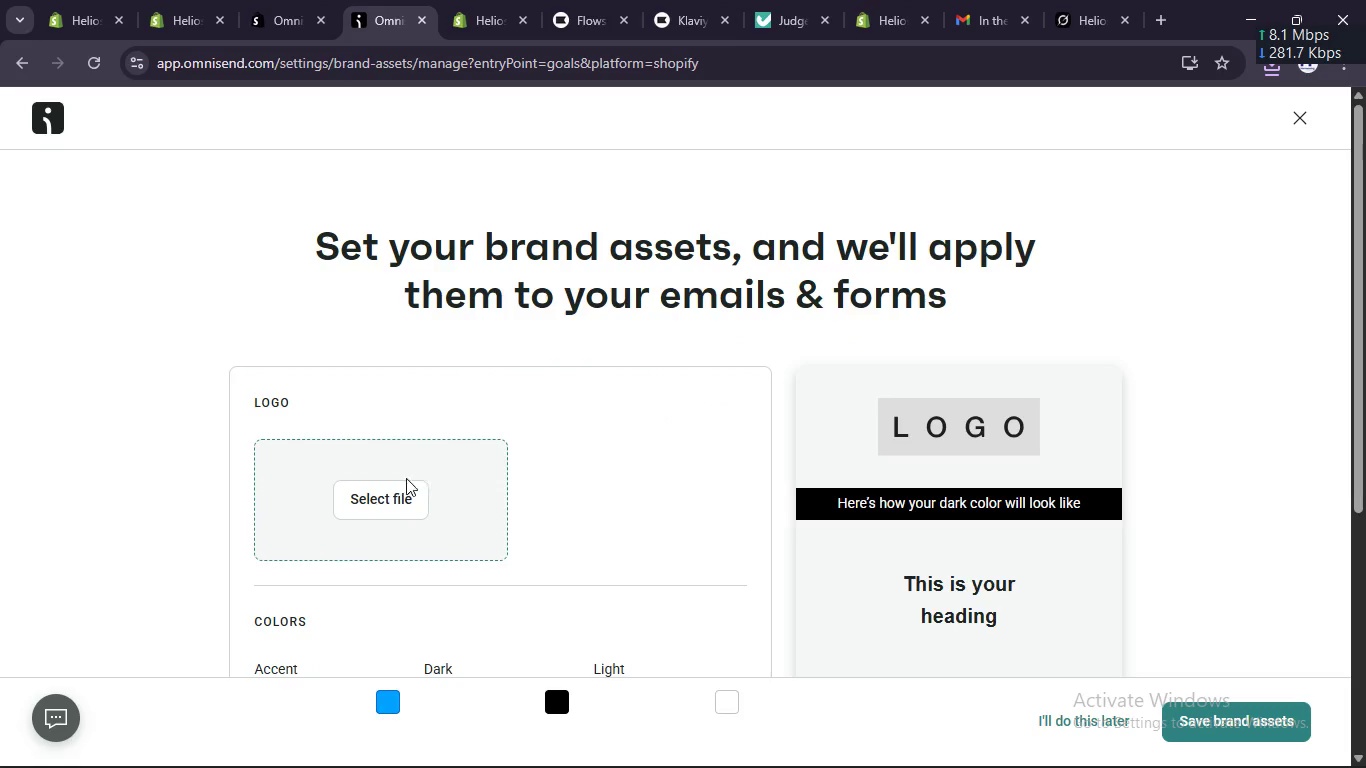 
left_click([405, 490])
 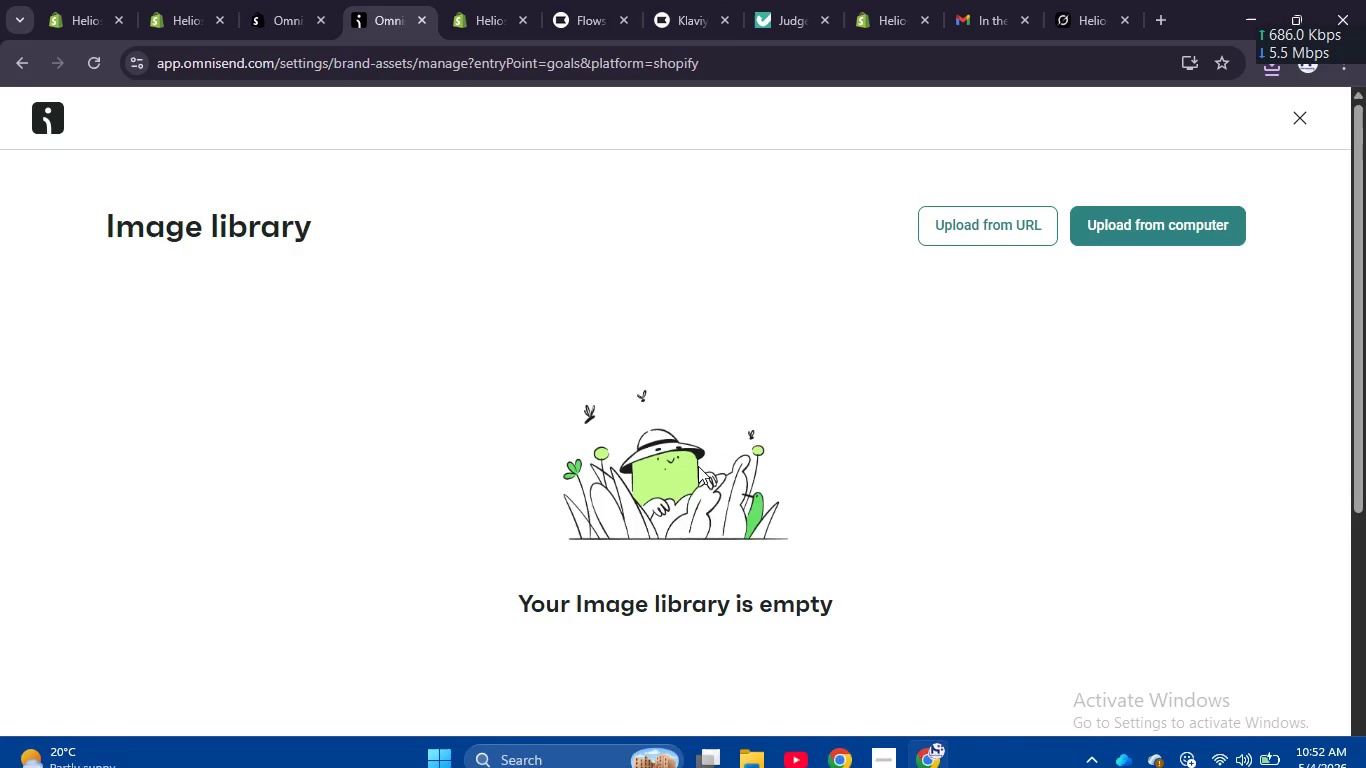 
left_click([1208, 217])
 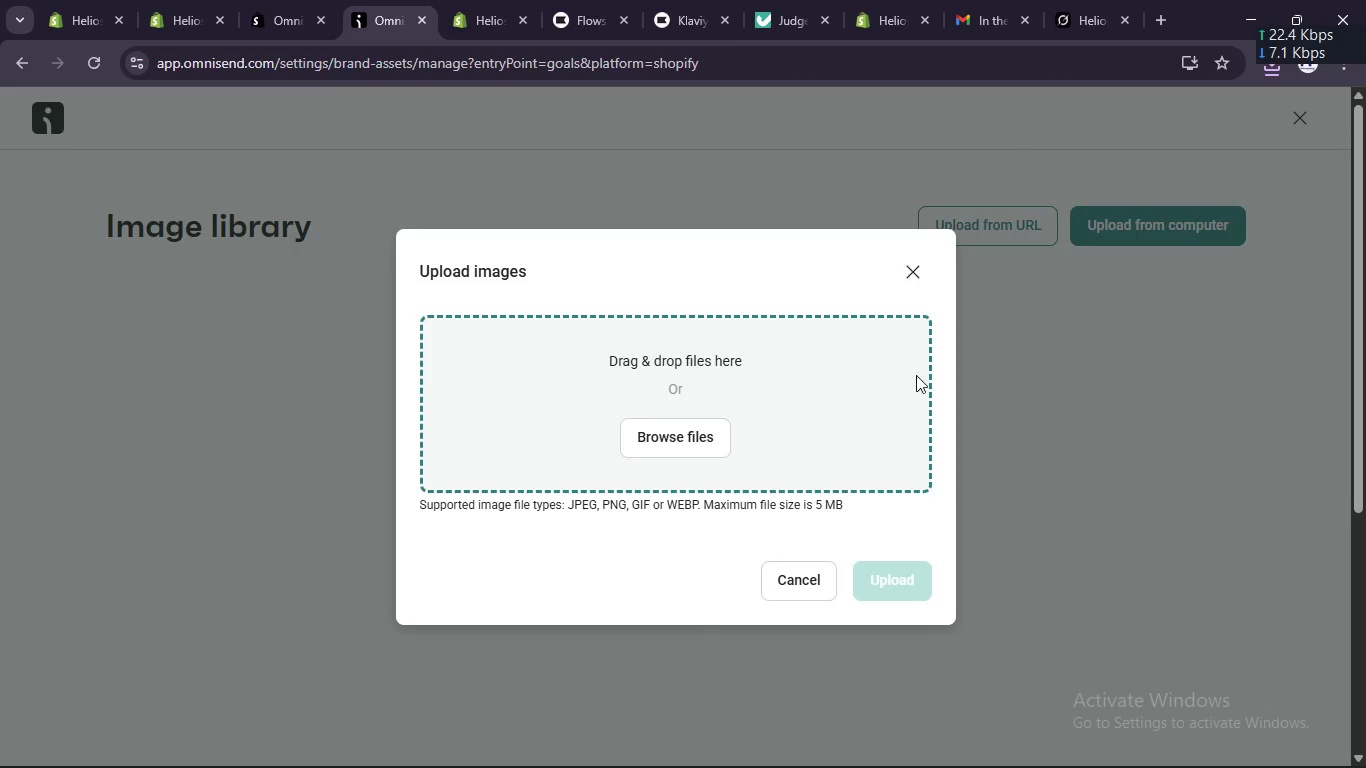 
left_click([645, 439])
 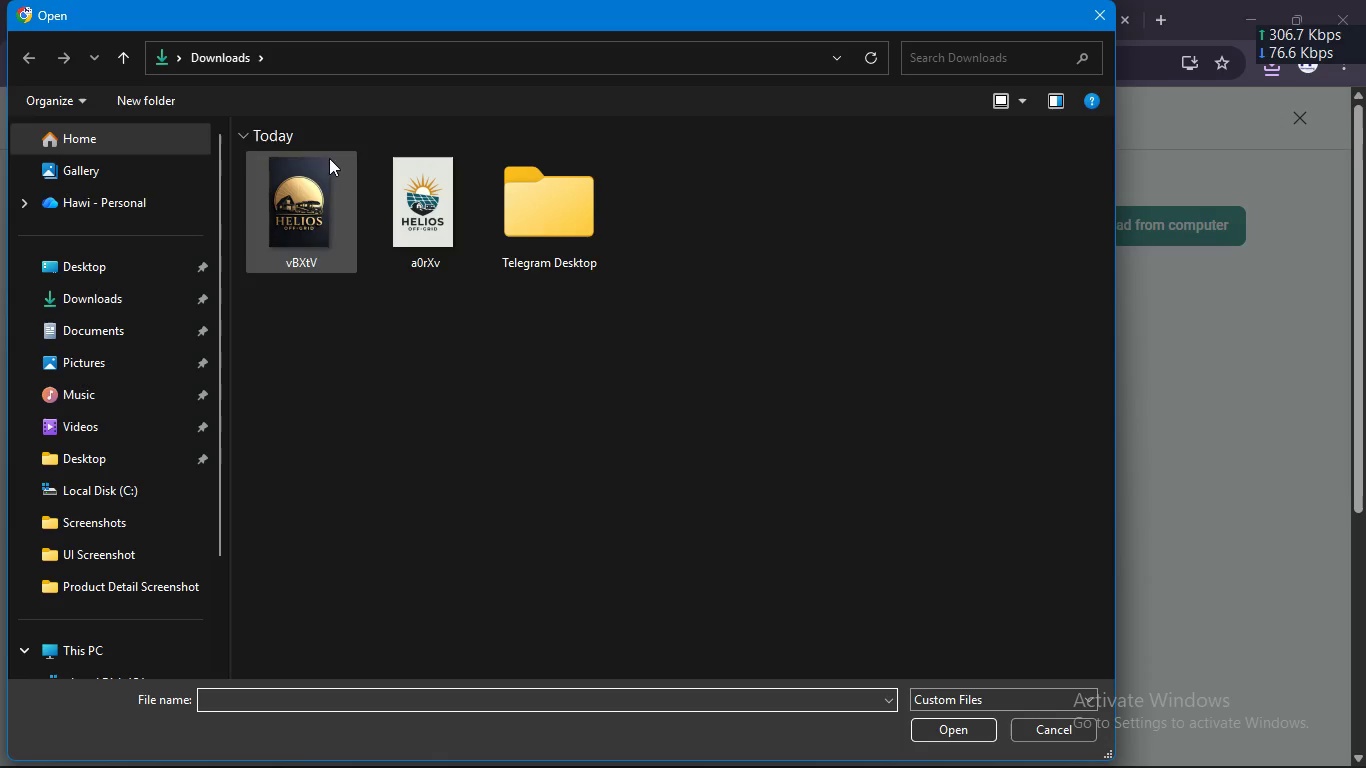 
left_click([294, 177])
 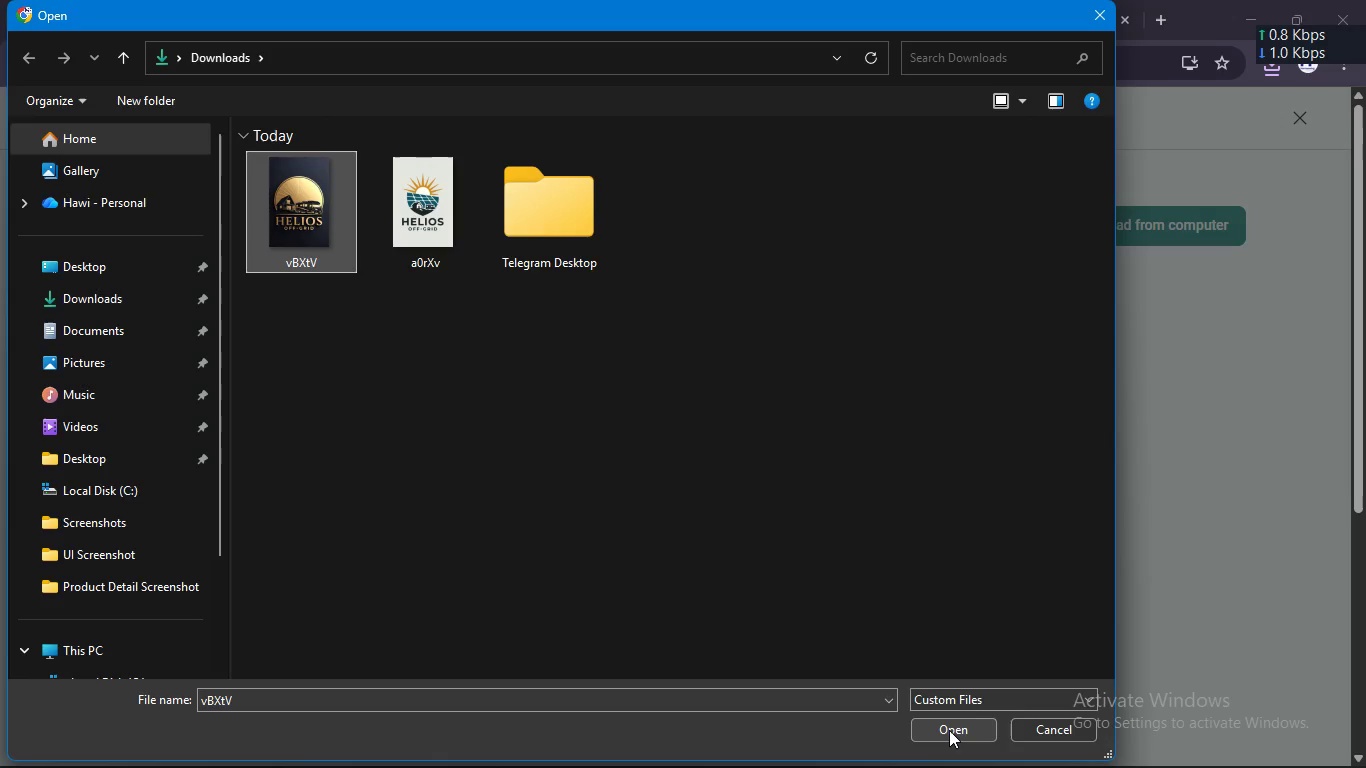 
left_click([949, 730])
 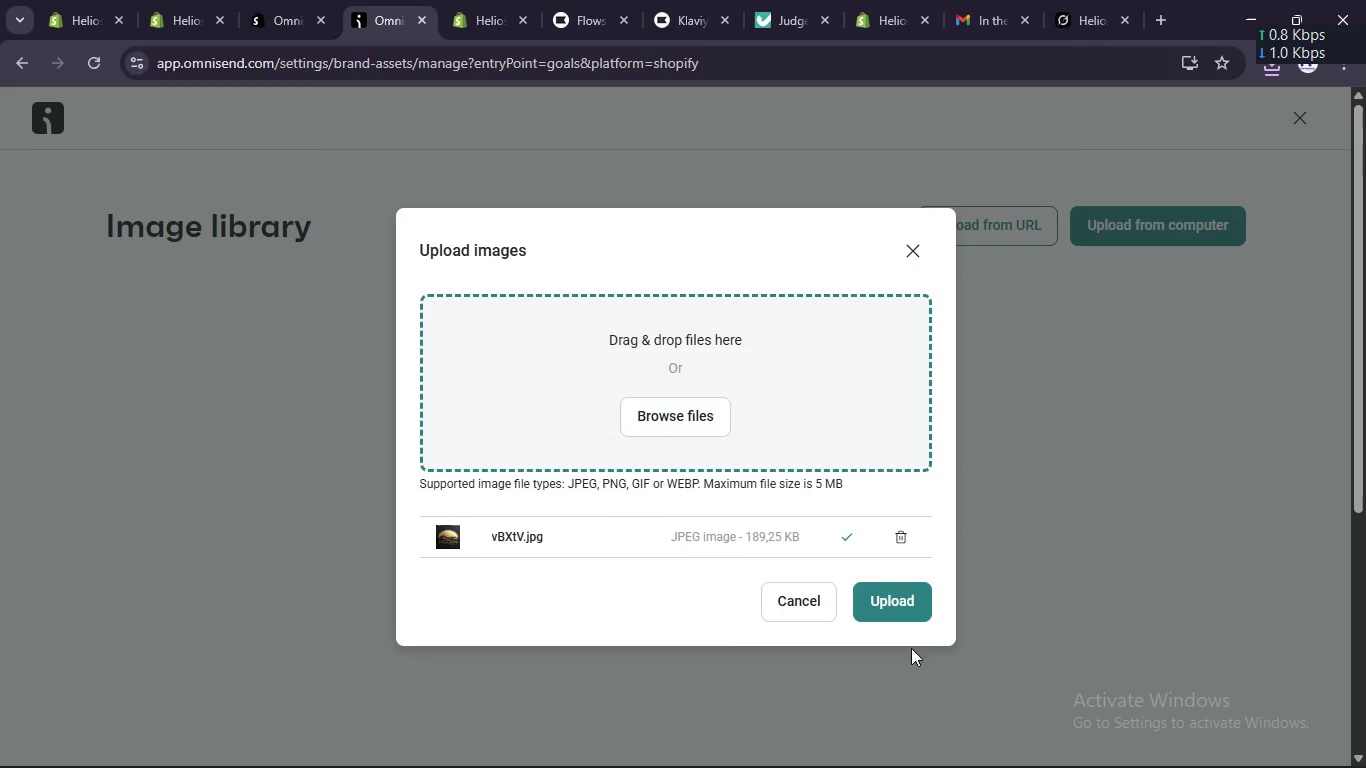 
left_click([895, 611])
 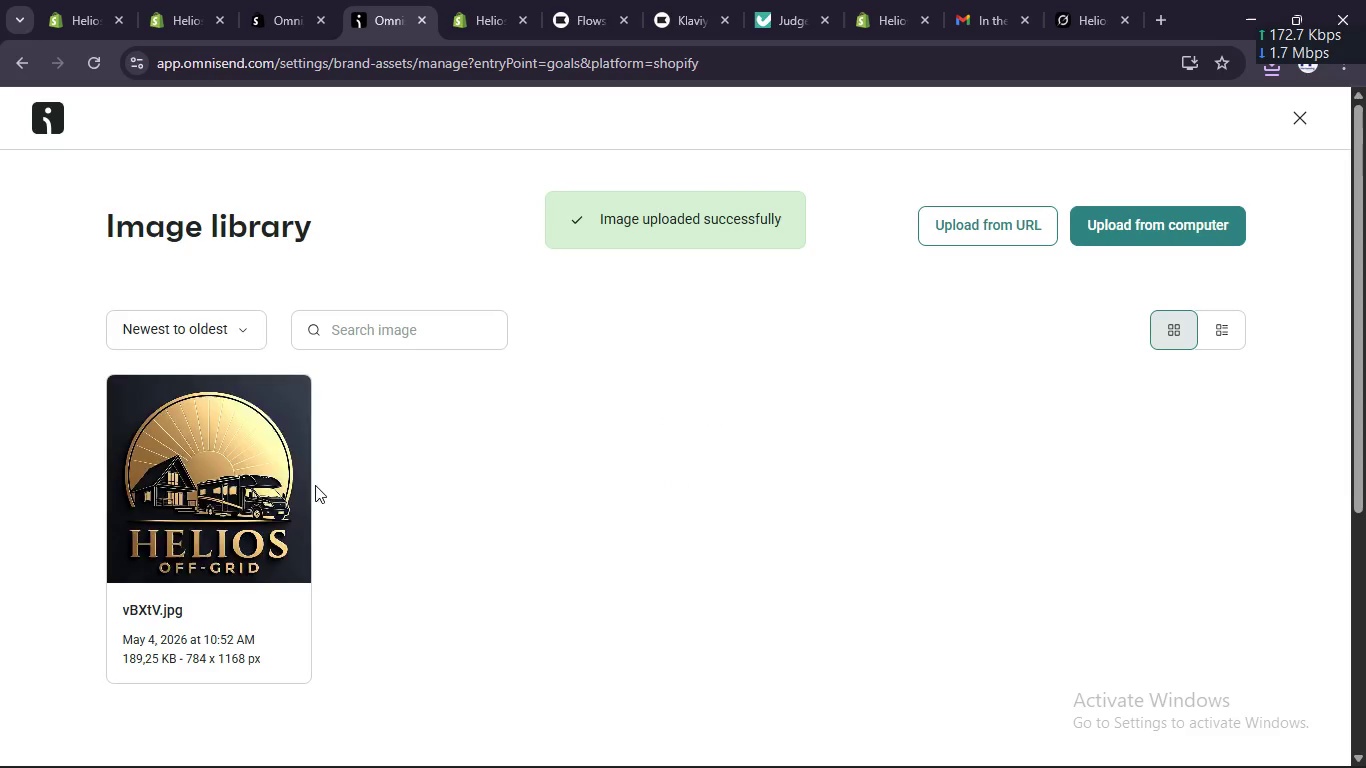 
left_click([145, 566])
 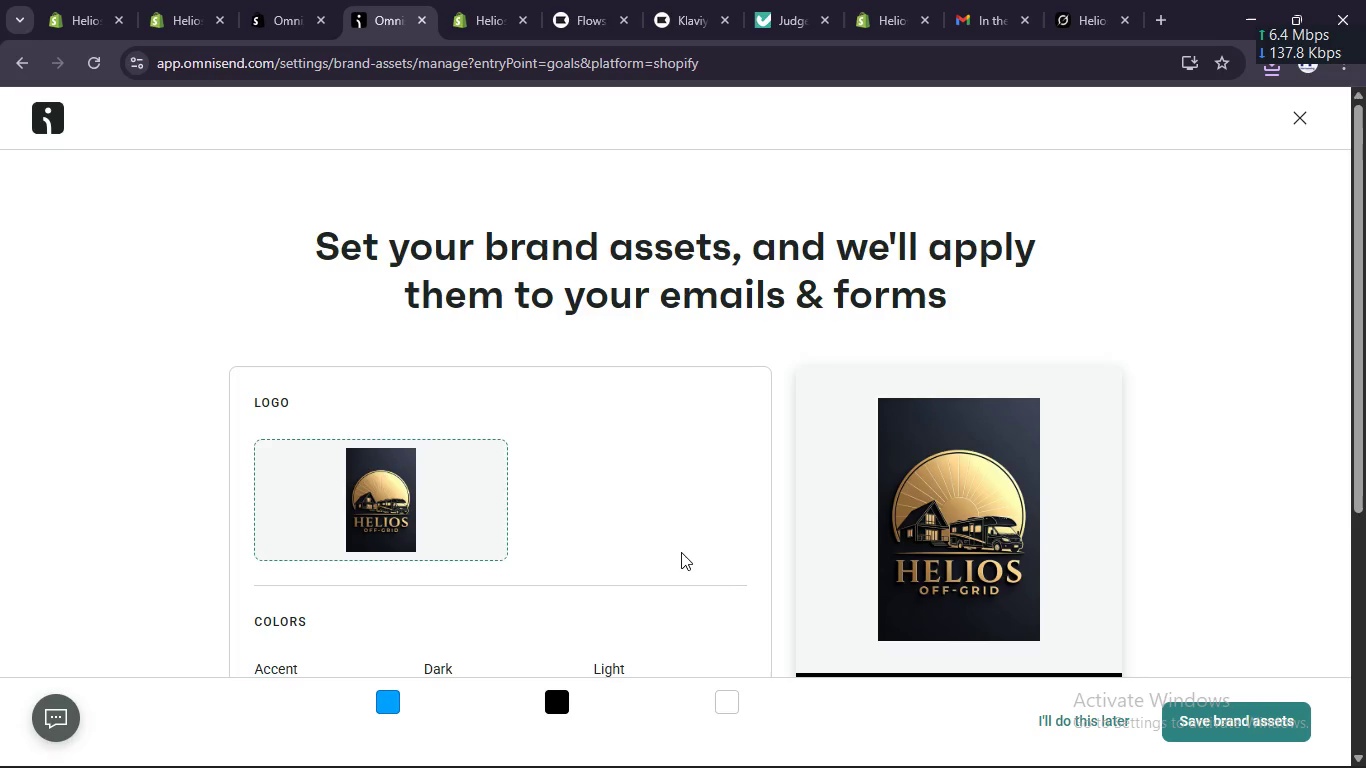 
scroll: coordinate [681, 552], scroll_direction: down, amount: 2.0
 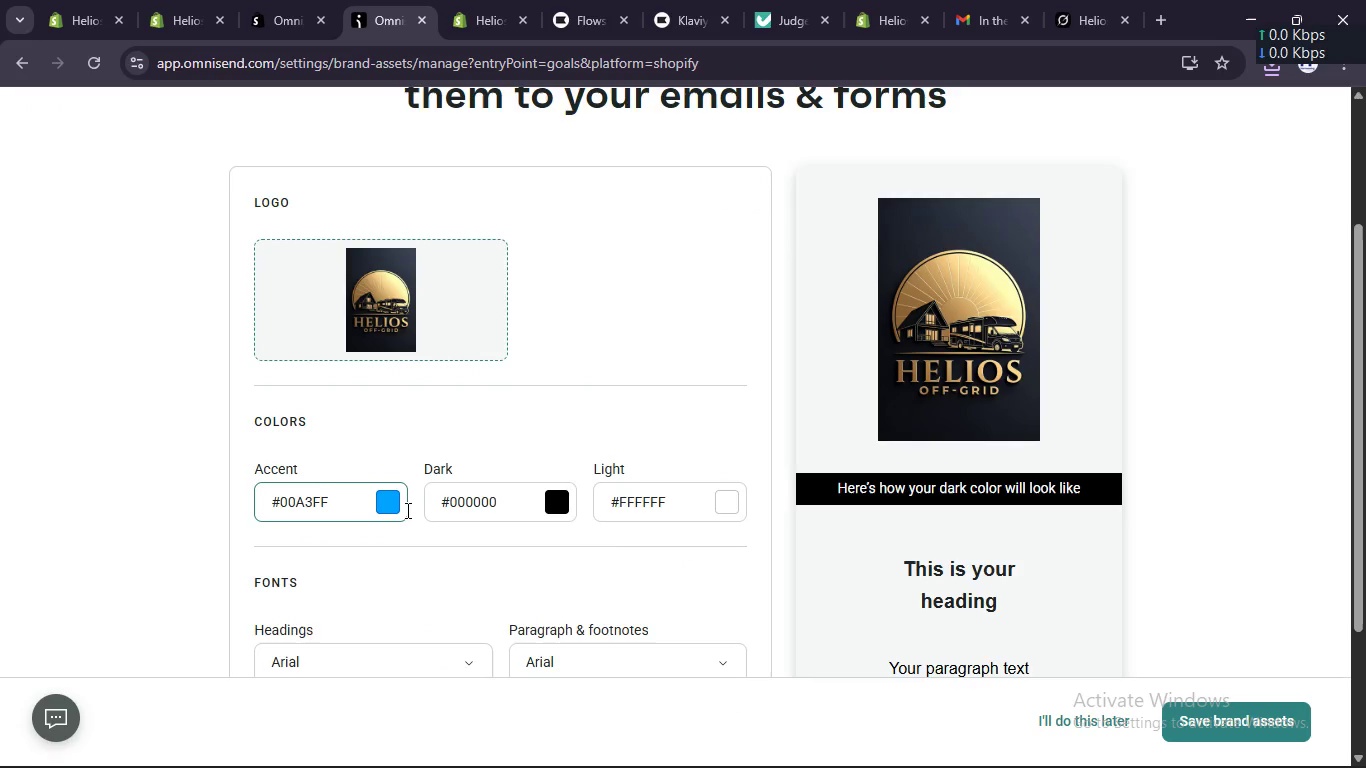 
left_click([388, 502])
 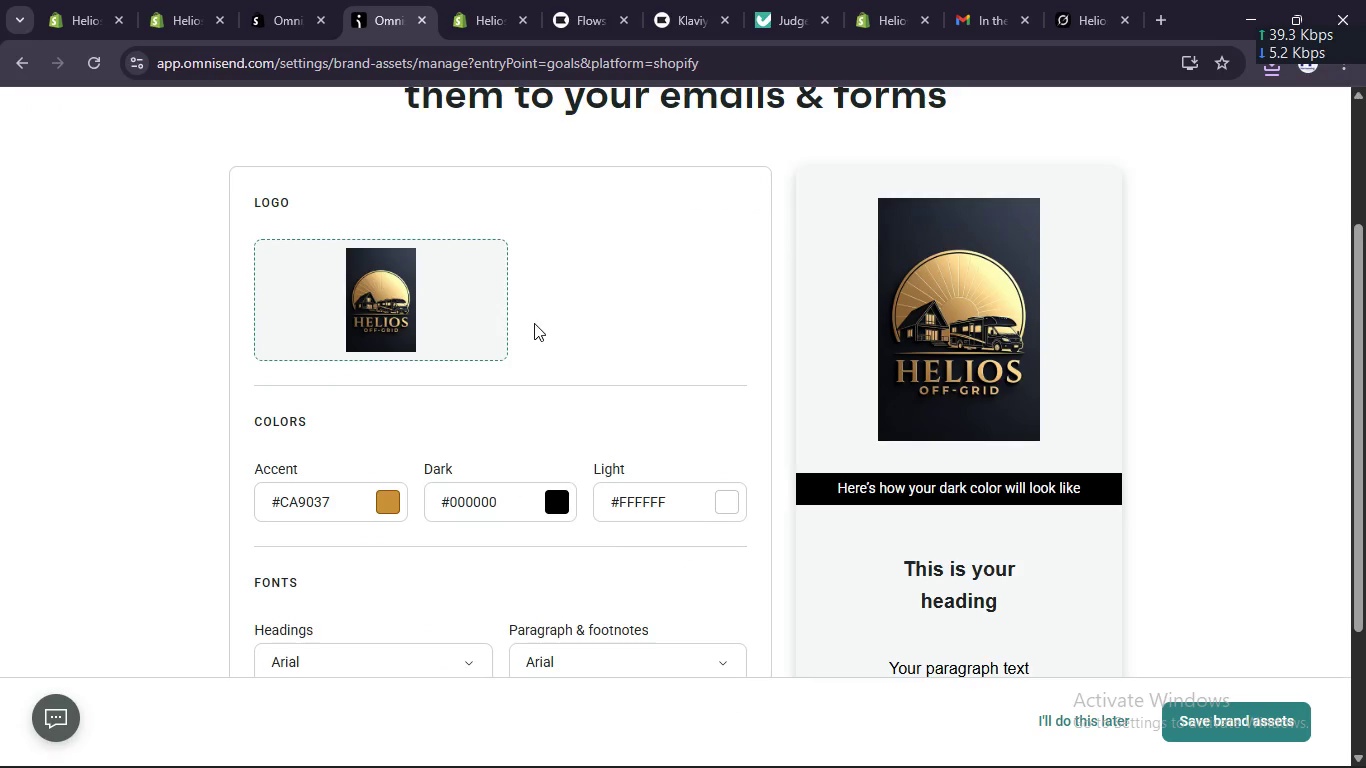 
scroll: coordinate [683, 405], scroll_direction: down, amount: 2.0
 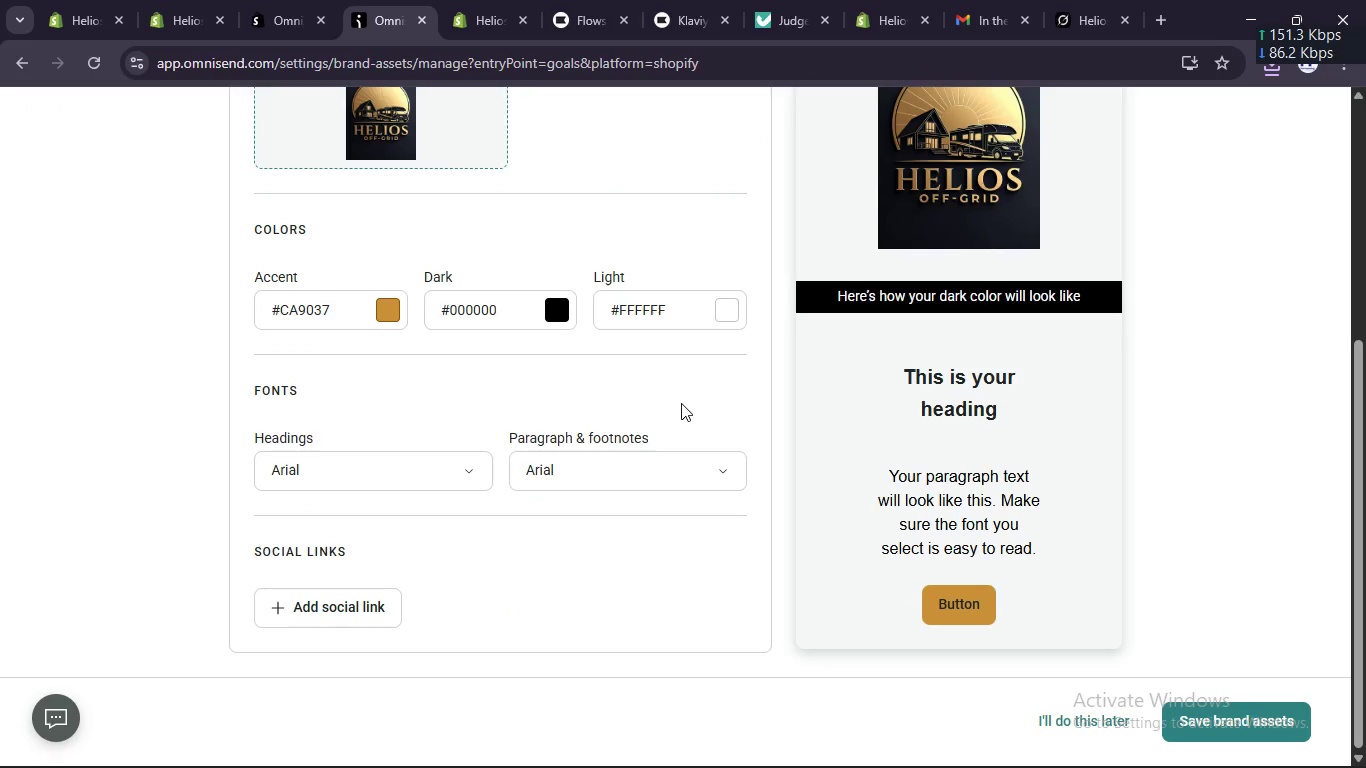 
left_click([484, 461])
 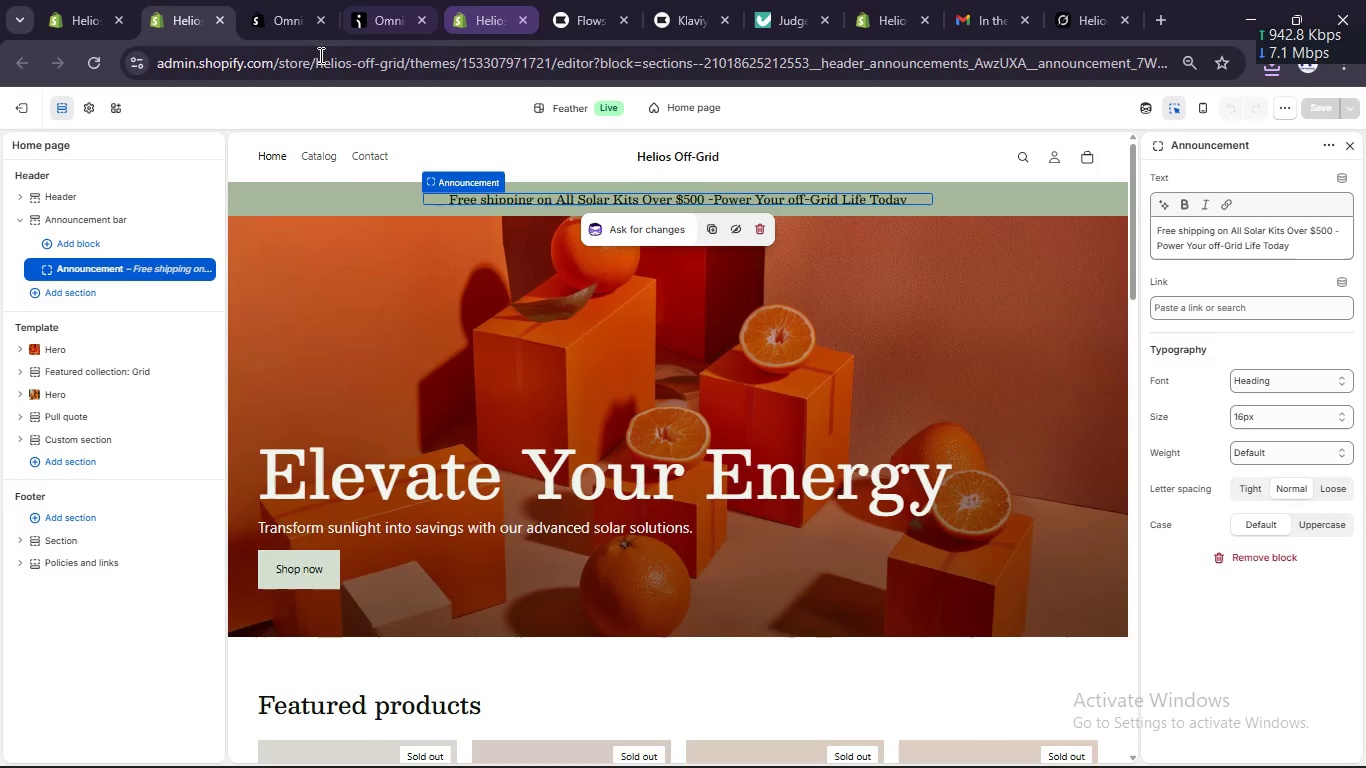 
left_click([98, 105])
 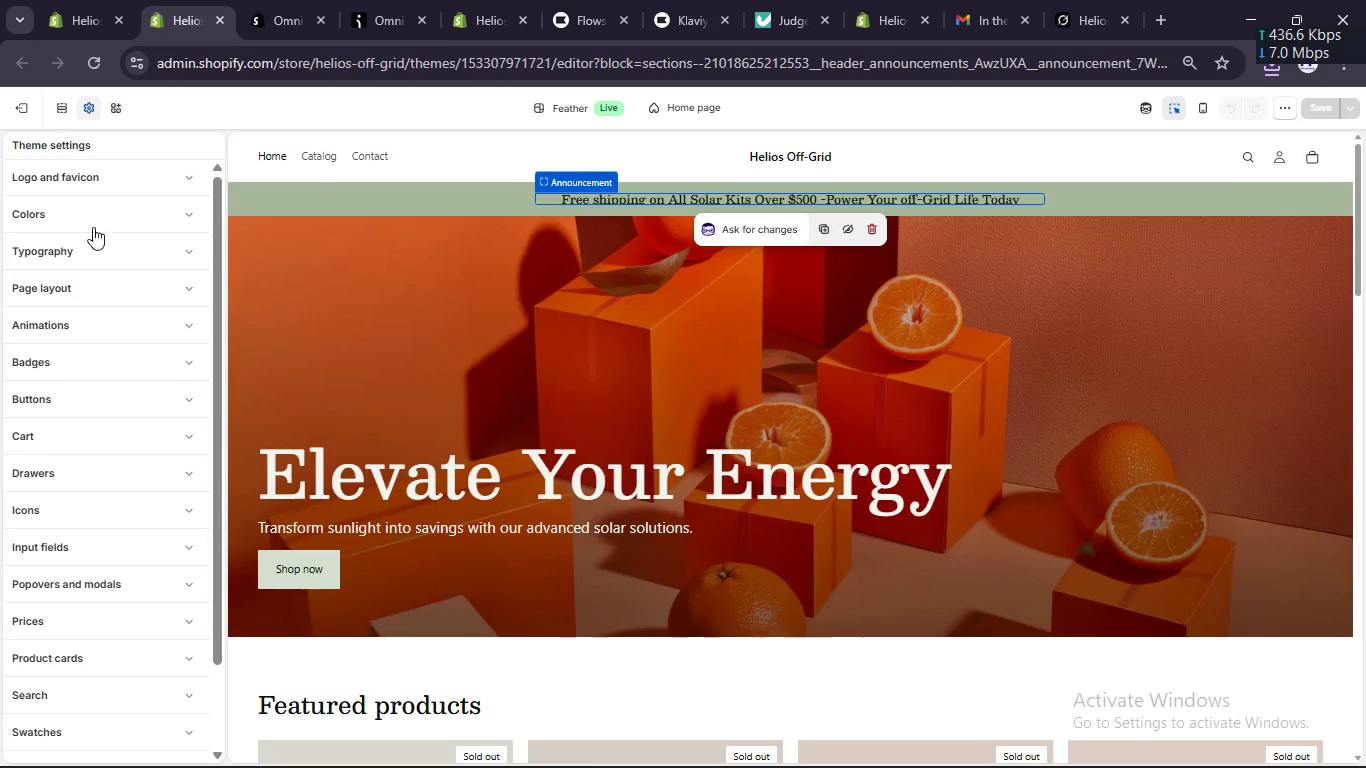 
left_click([101, 251])
 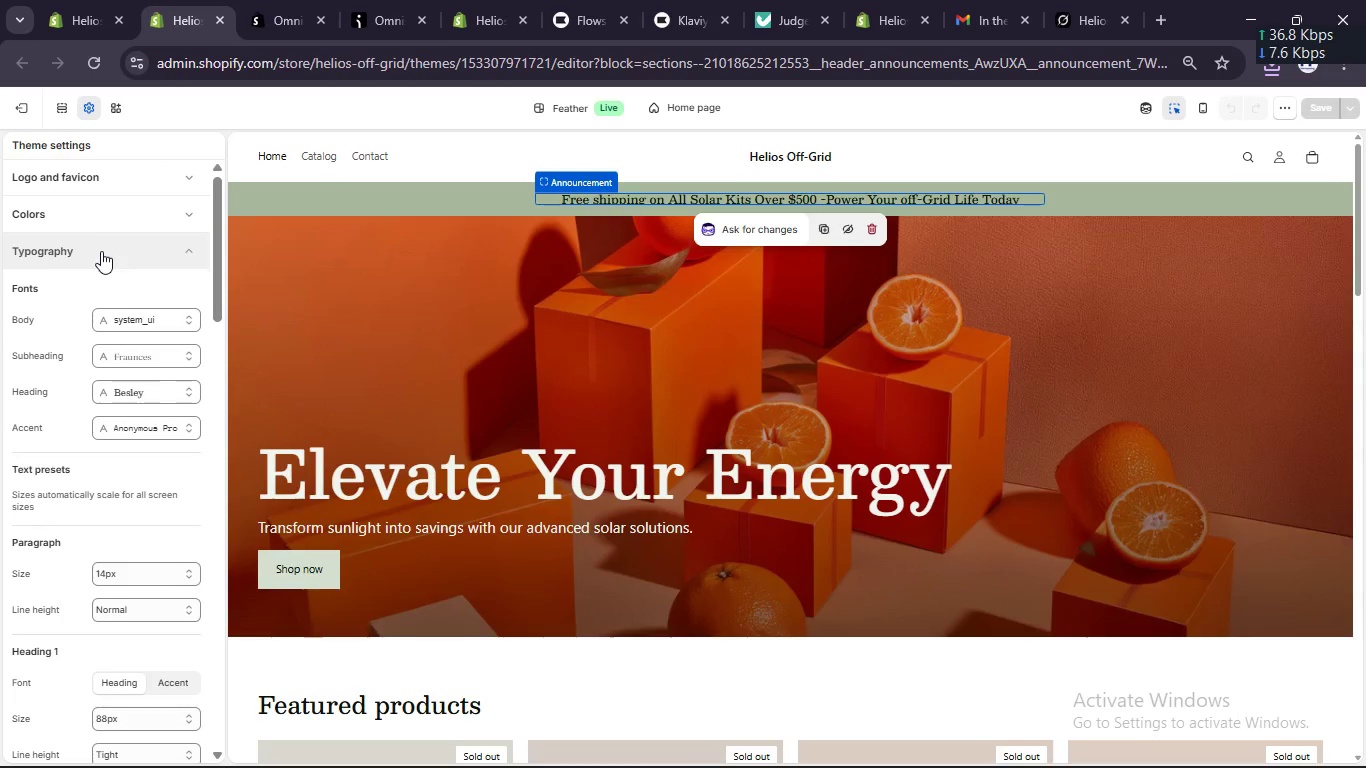 
double_click([125, 389])
 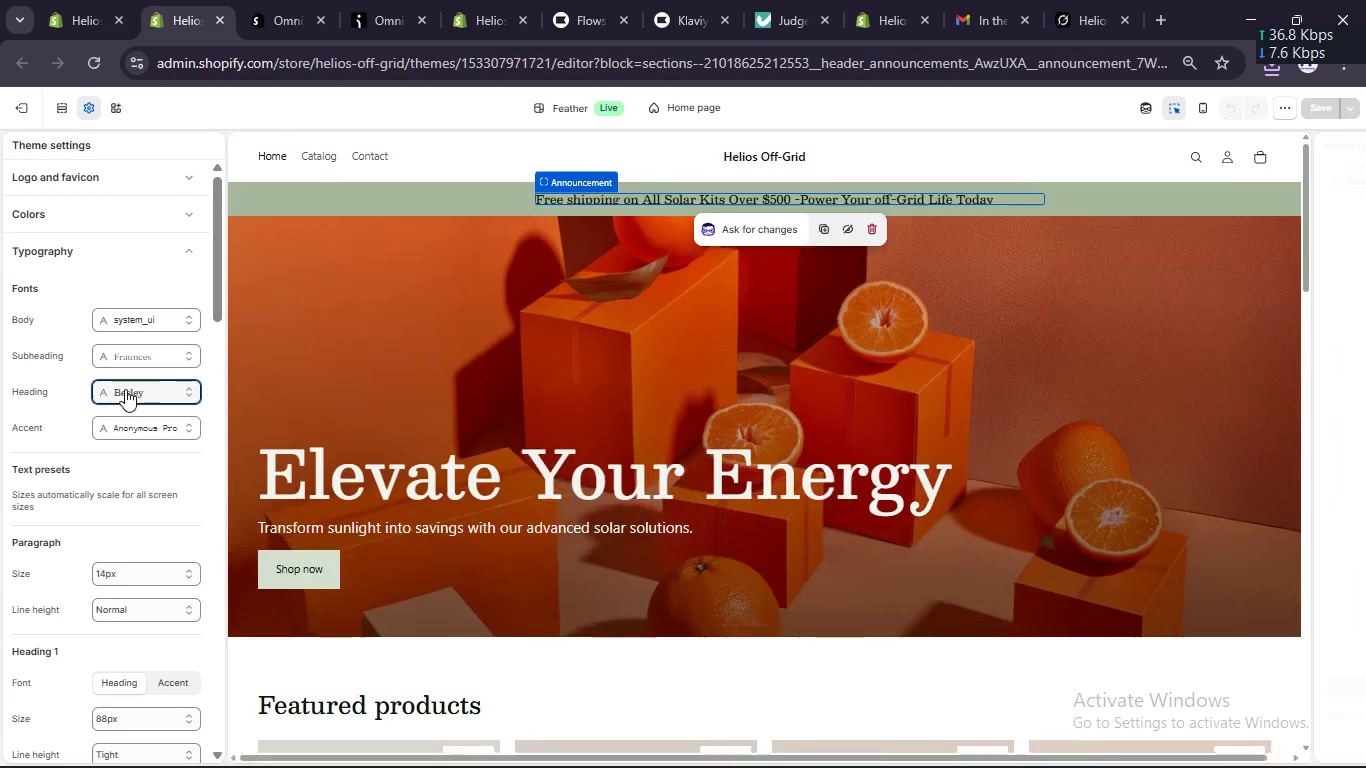 
triple_click([125, 389])
 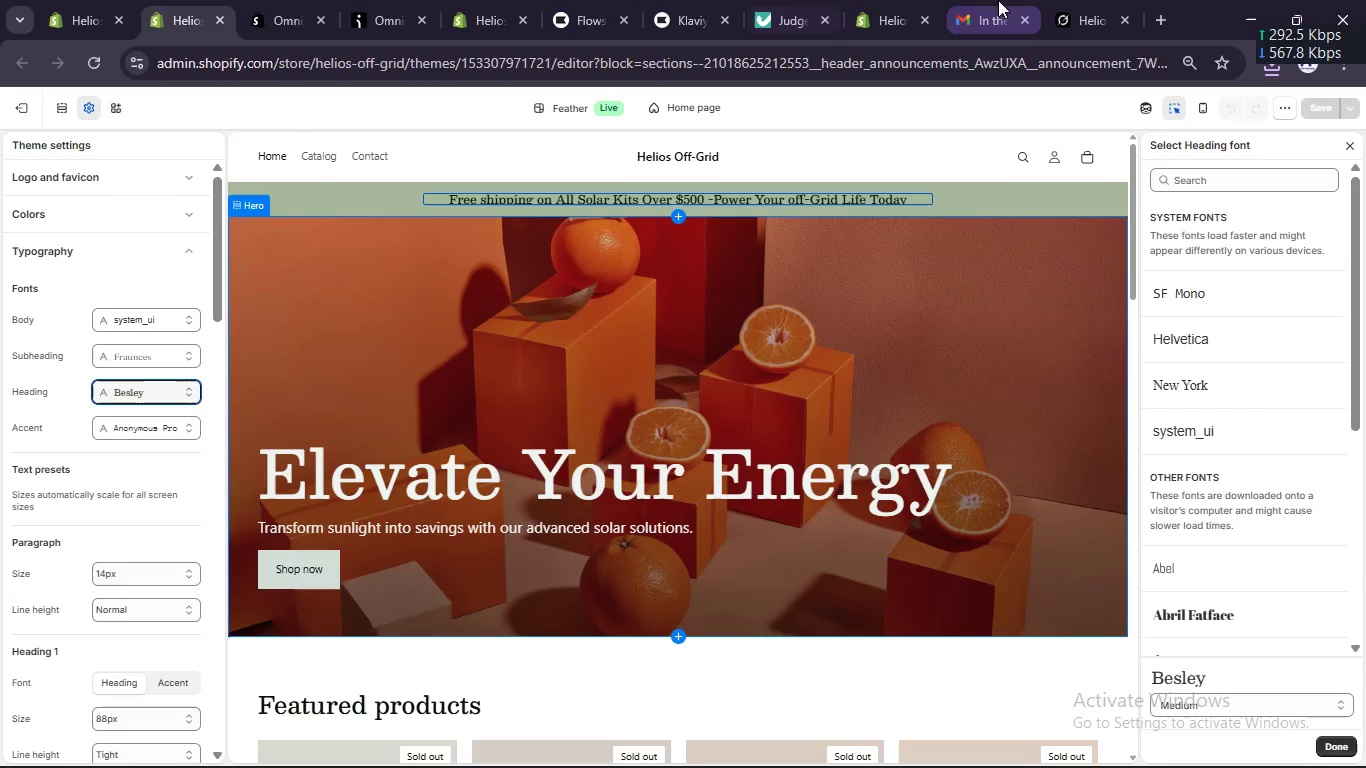 
left_click([367, 18])
 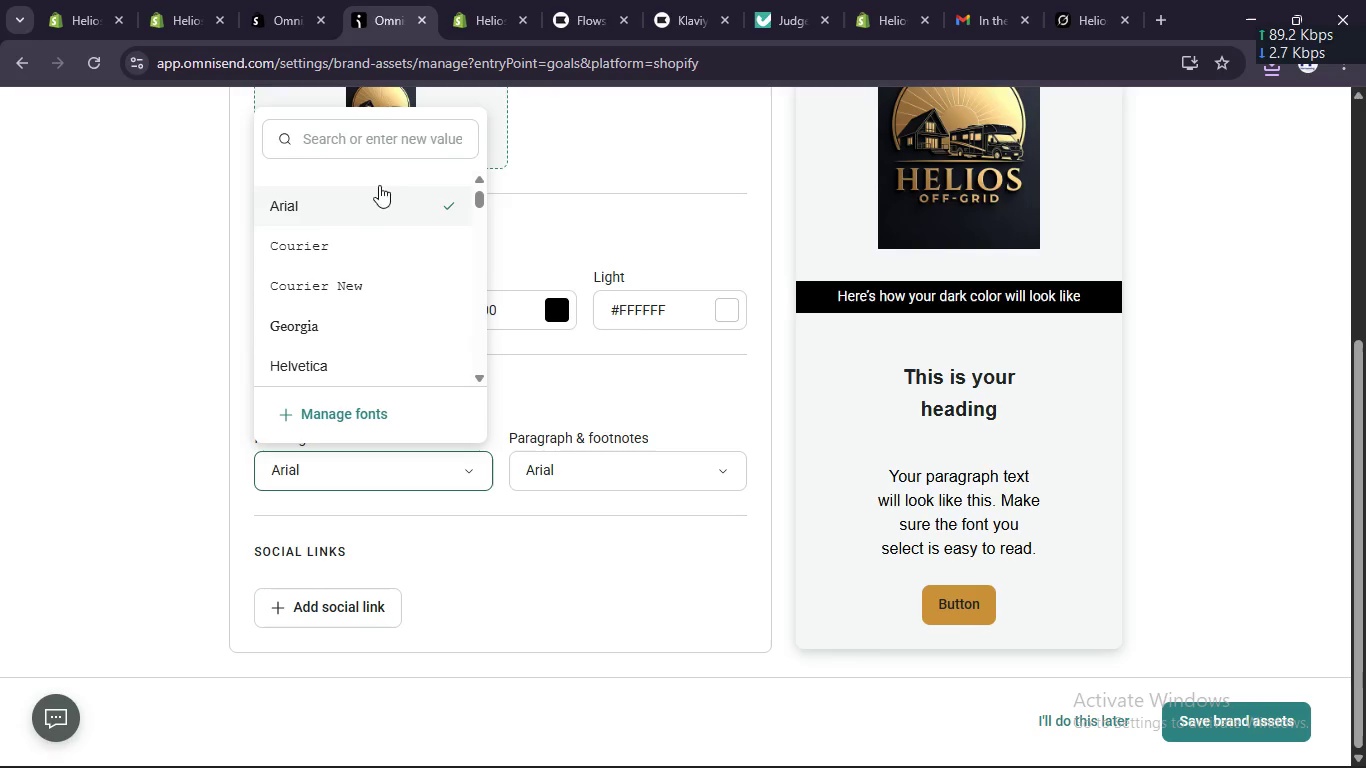 
left_click([391, 149])
 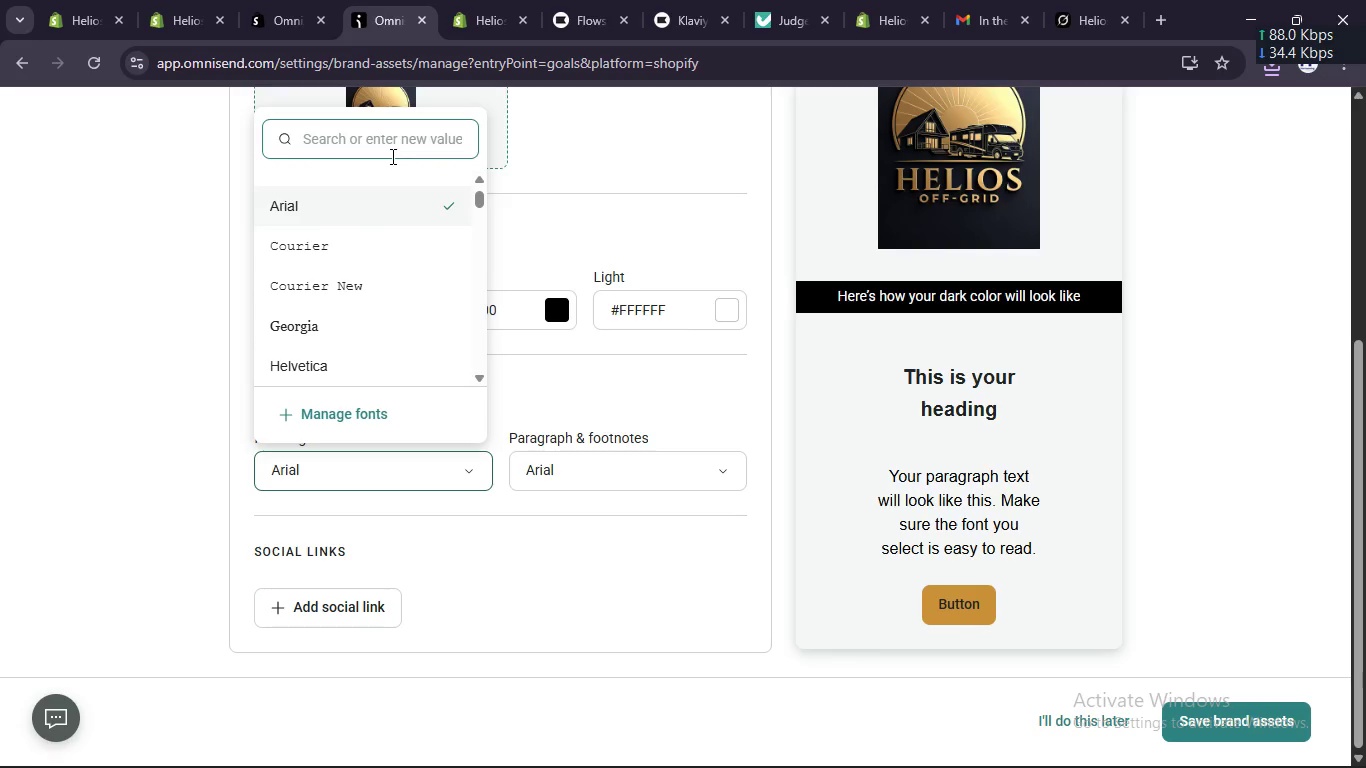 
type(be)
 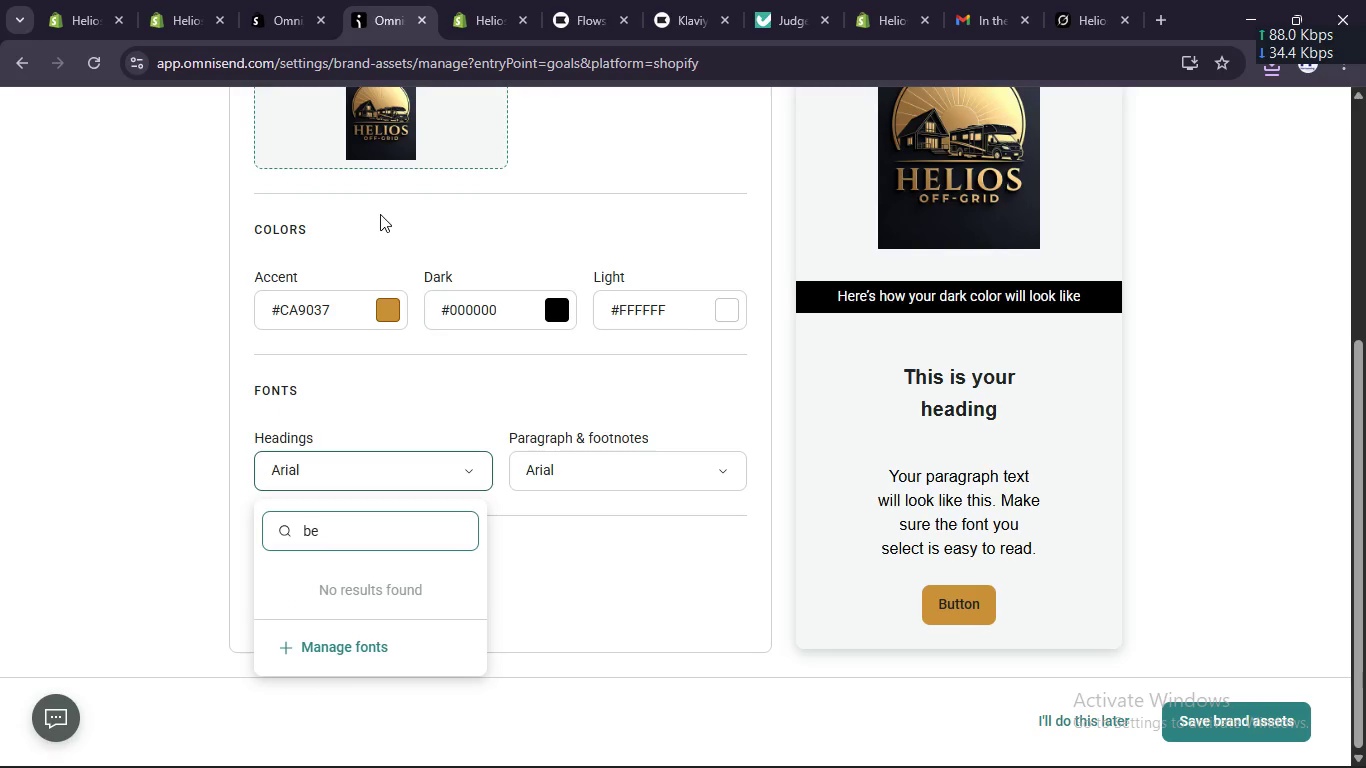 
type(sley[Delete])
key(Backspace)
key(Backspace)
key(Backspace)
key(Backspace)
key(Backspace)
key(Backspace)
key(Backspace)
 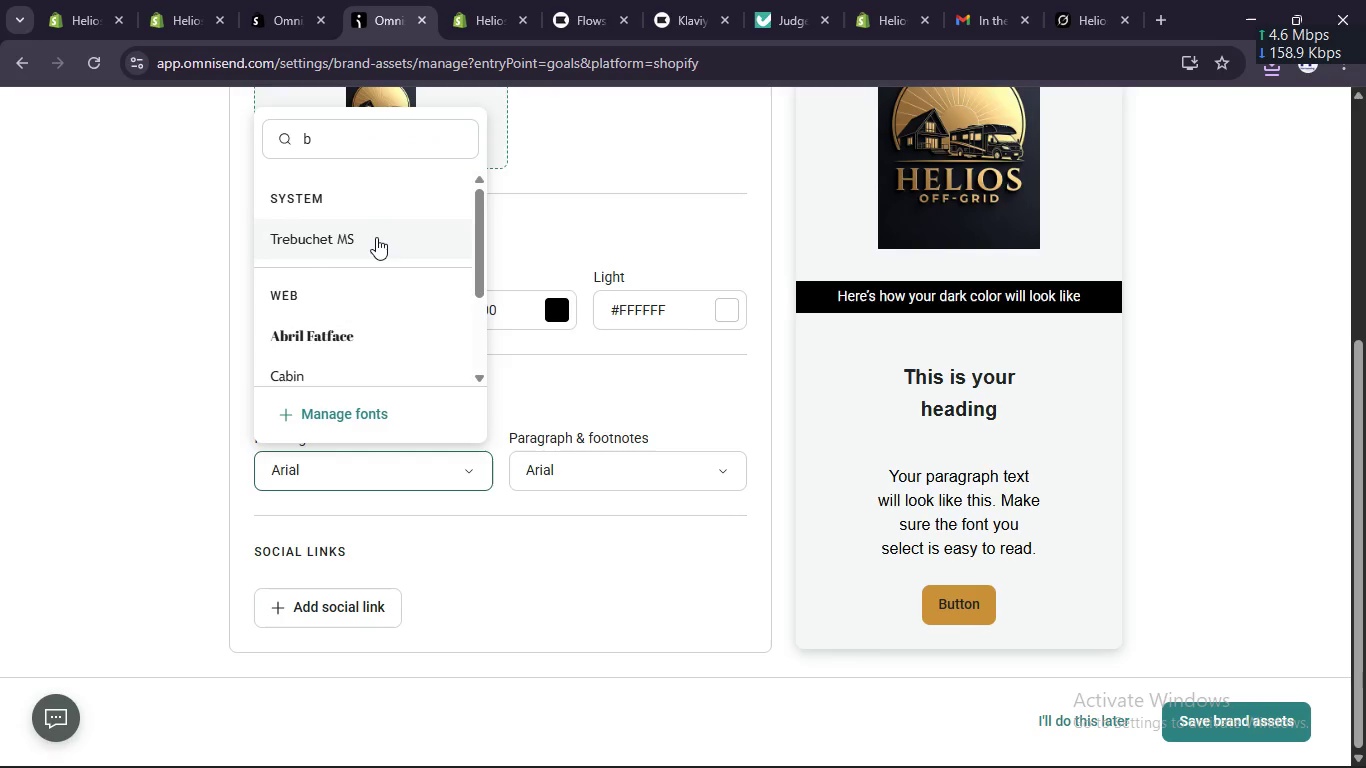 
scroll: coordinate [376, 239], scroll_direction: down, amount: 1.0
 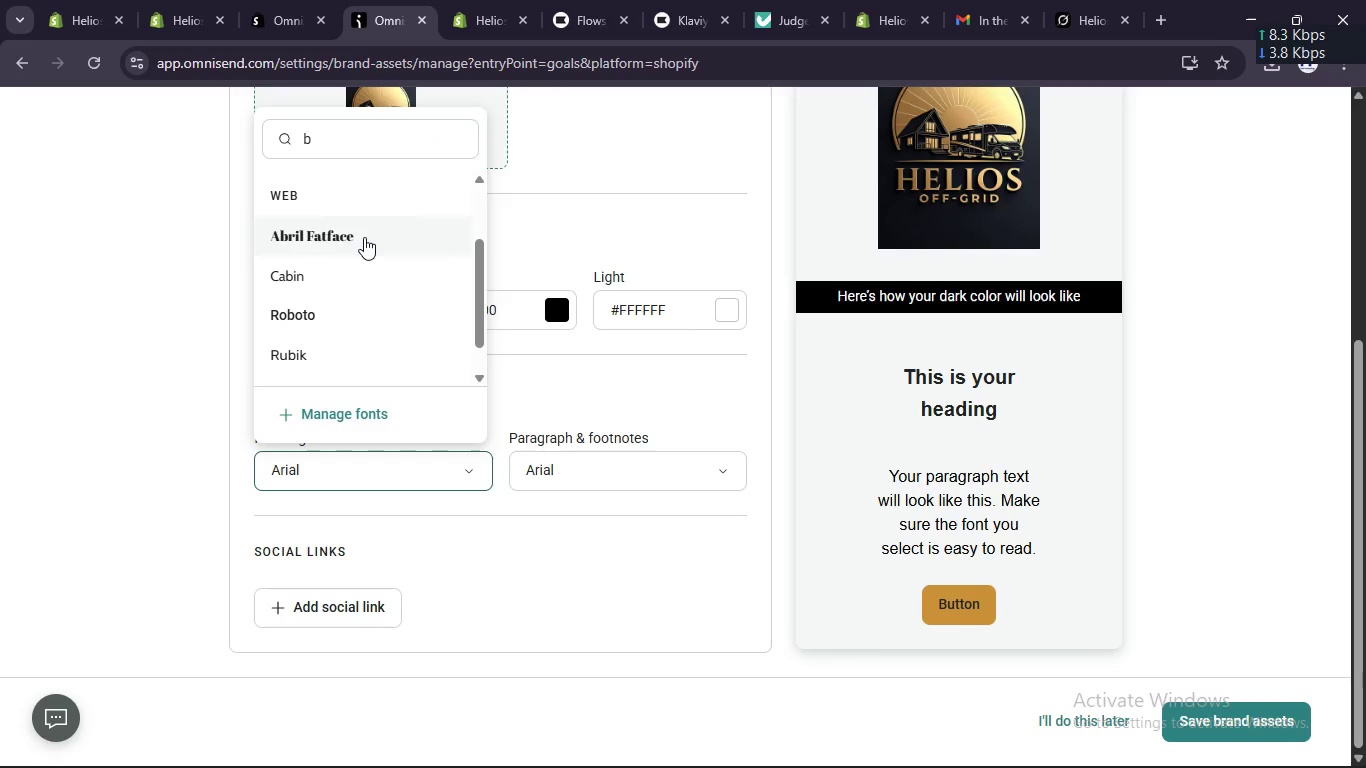 
left_click([364, 237])
 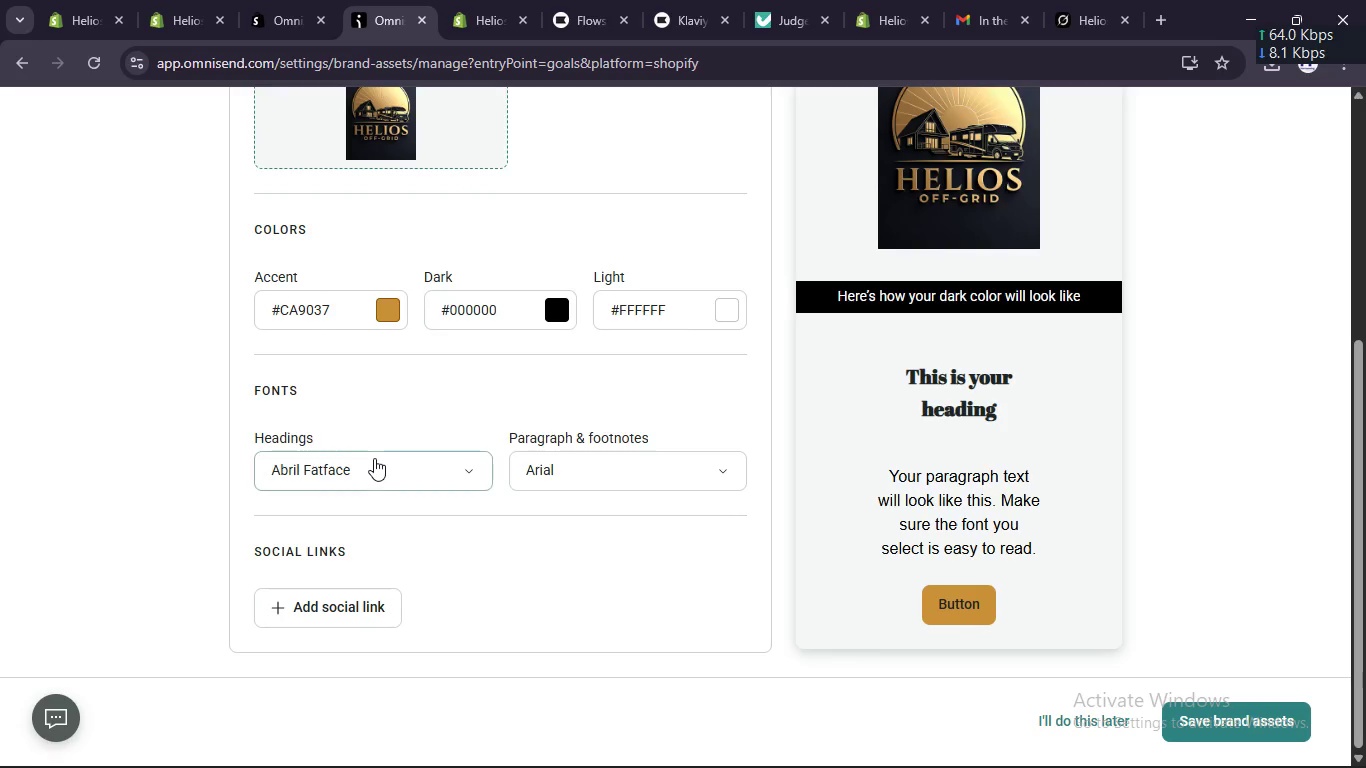 
scroll: coordinate [357, 318], scroll_direction: down, amount: 5.0
 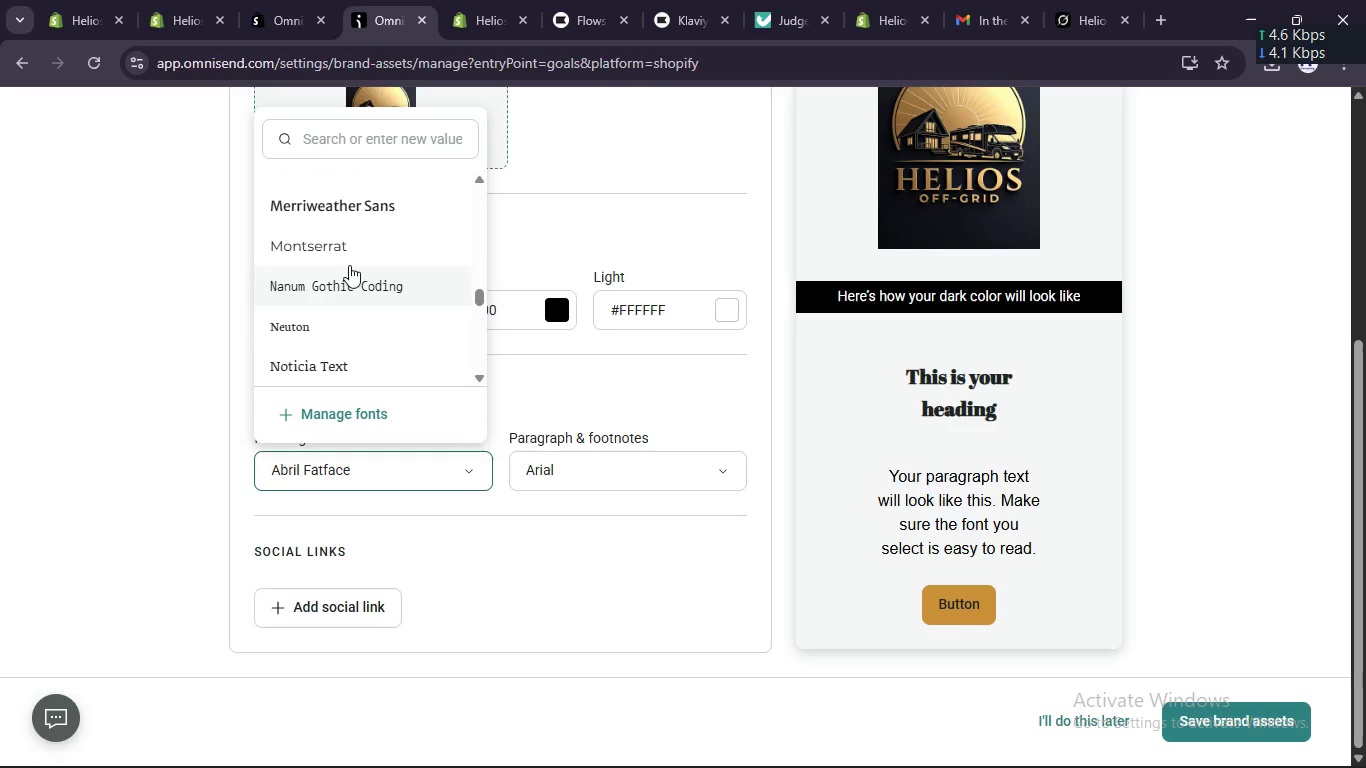 
left_click([347, 254])
 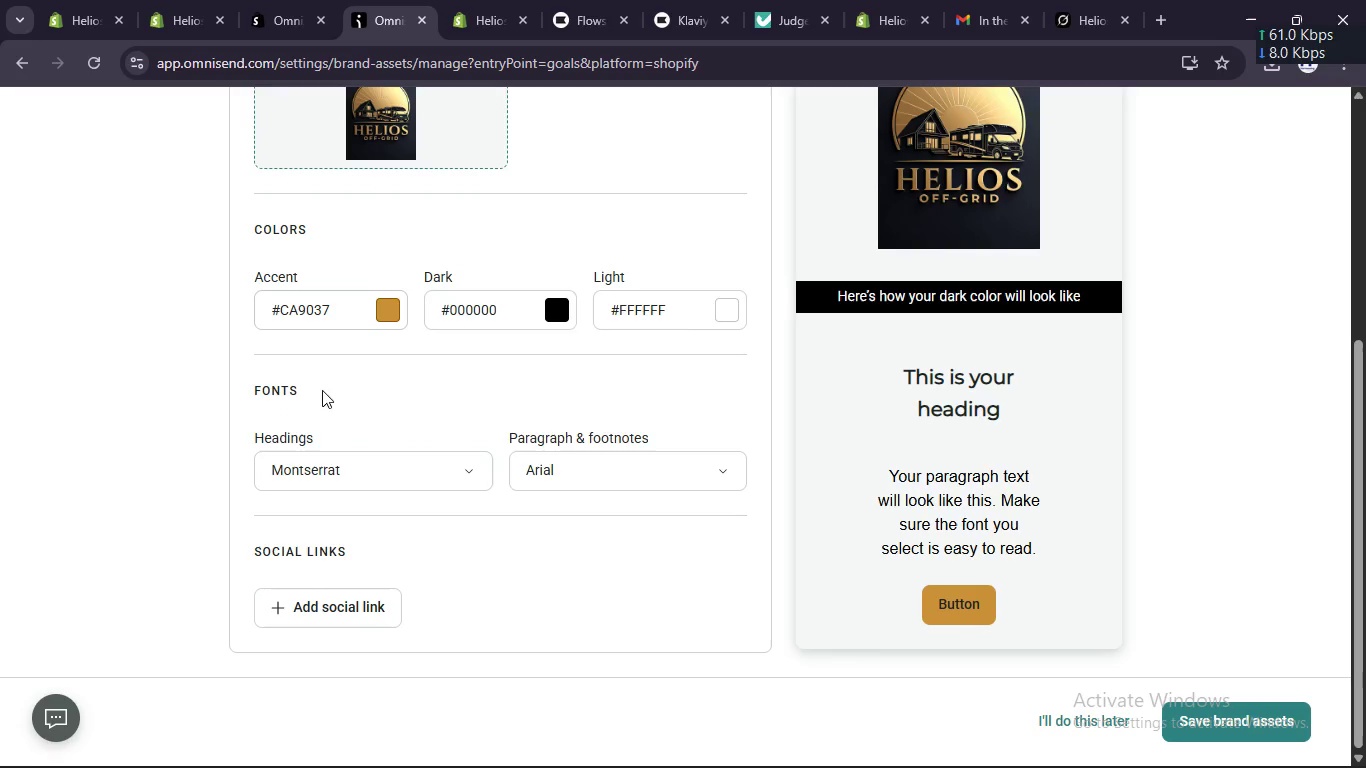 
left_click([590, 481])
 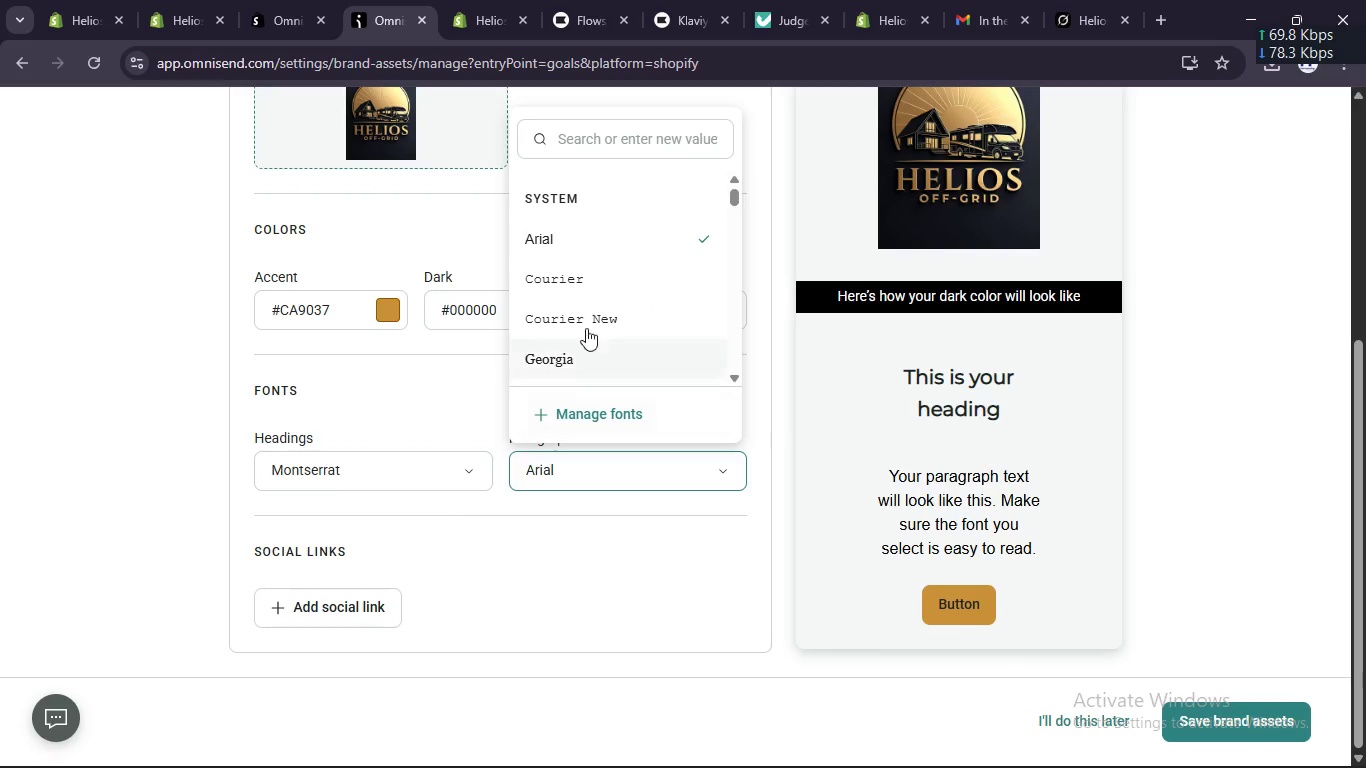 
scroll: coordinate [586, 325], scroll_direction: none, amount: 0.0
 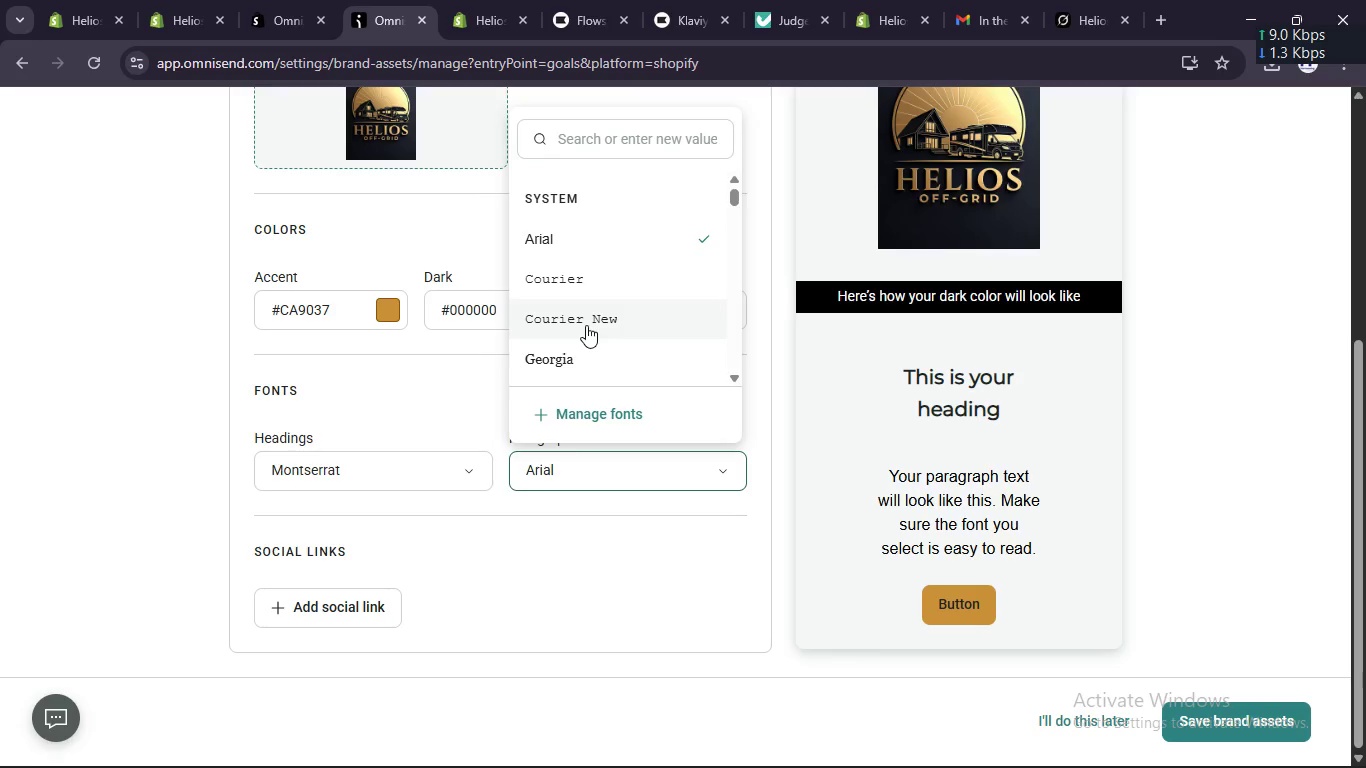 
scroll: coordinate [586, 325], scroll_direction: down, amount: 2.0
 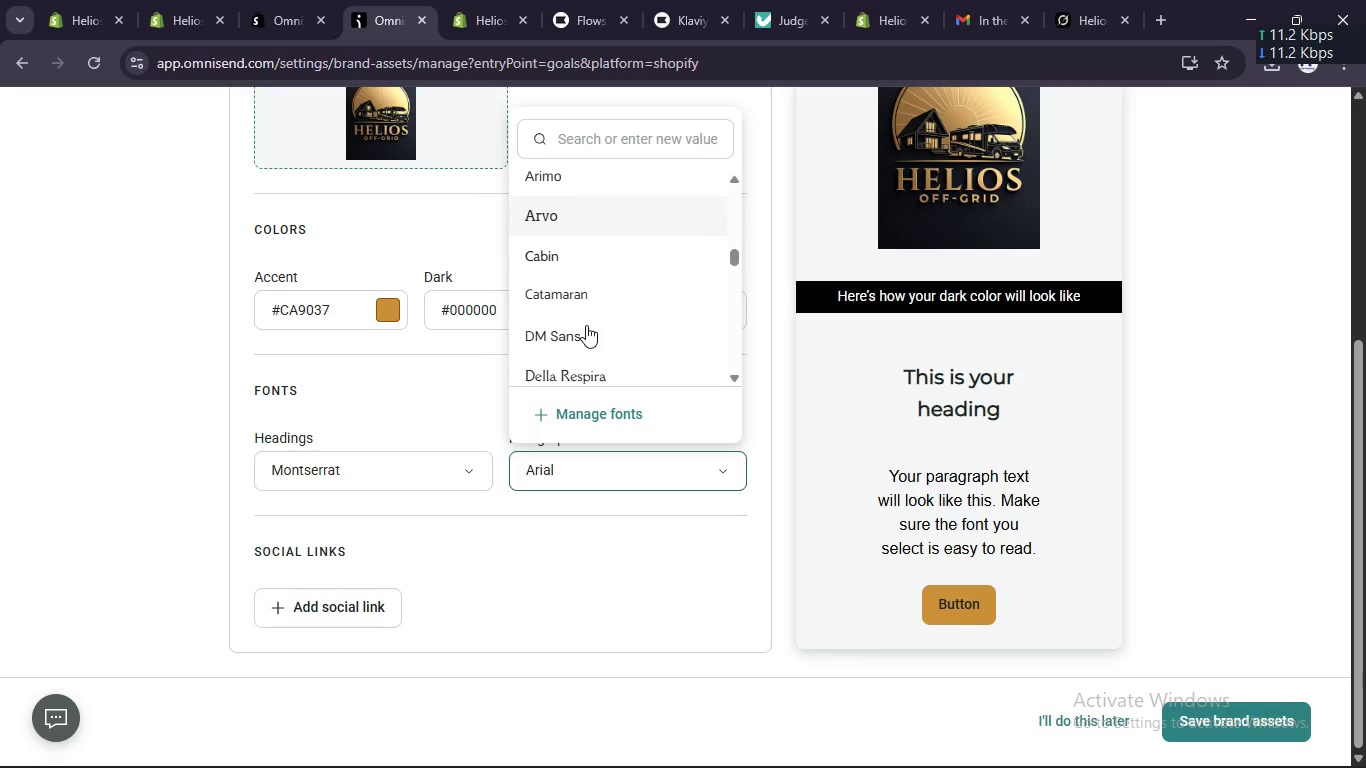 
left_click([577, 269])
 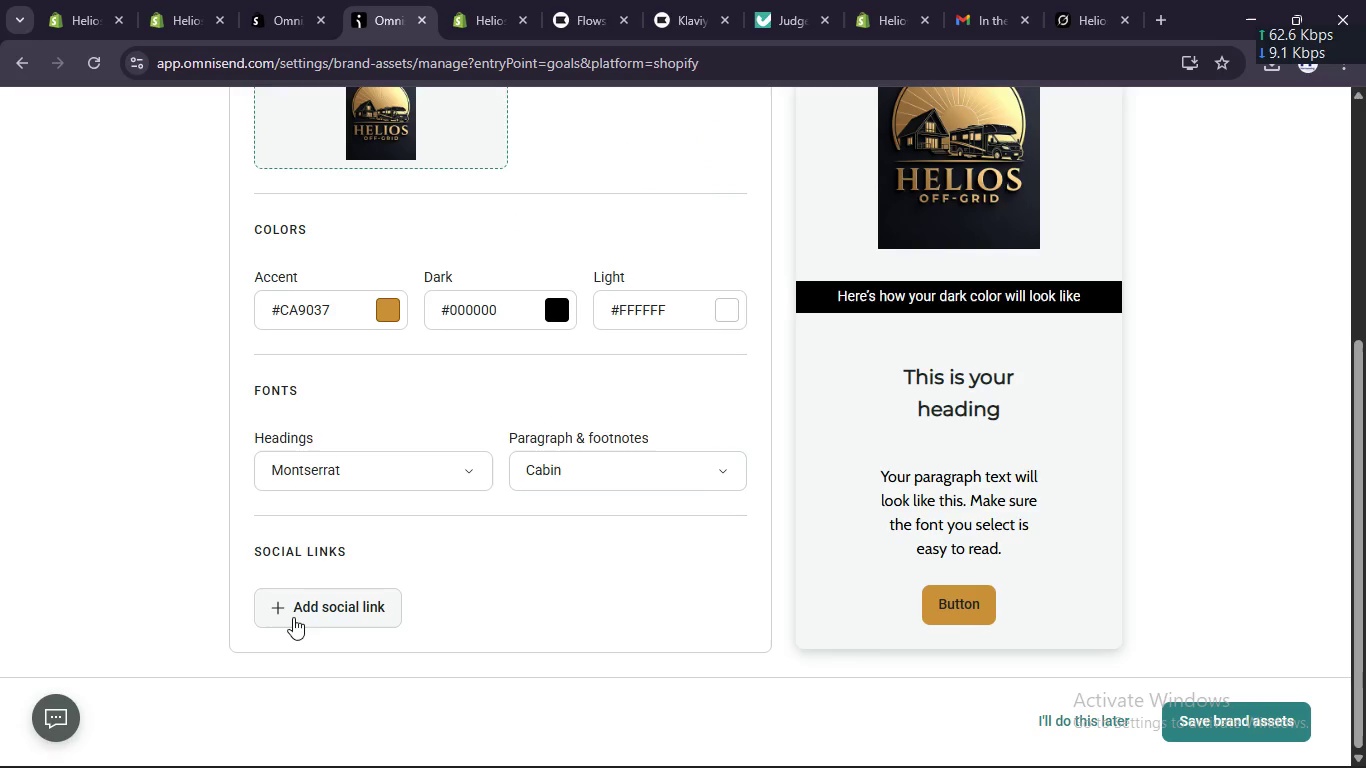 
scroll: coordinate [439, 581], scroll_direction: up, amount: 2.0
 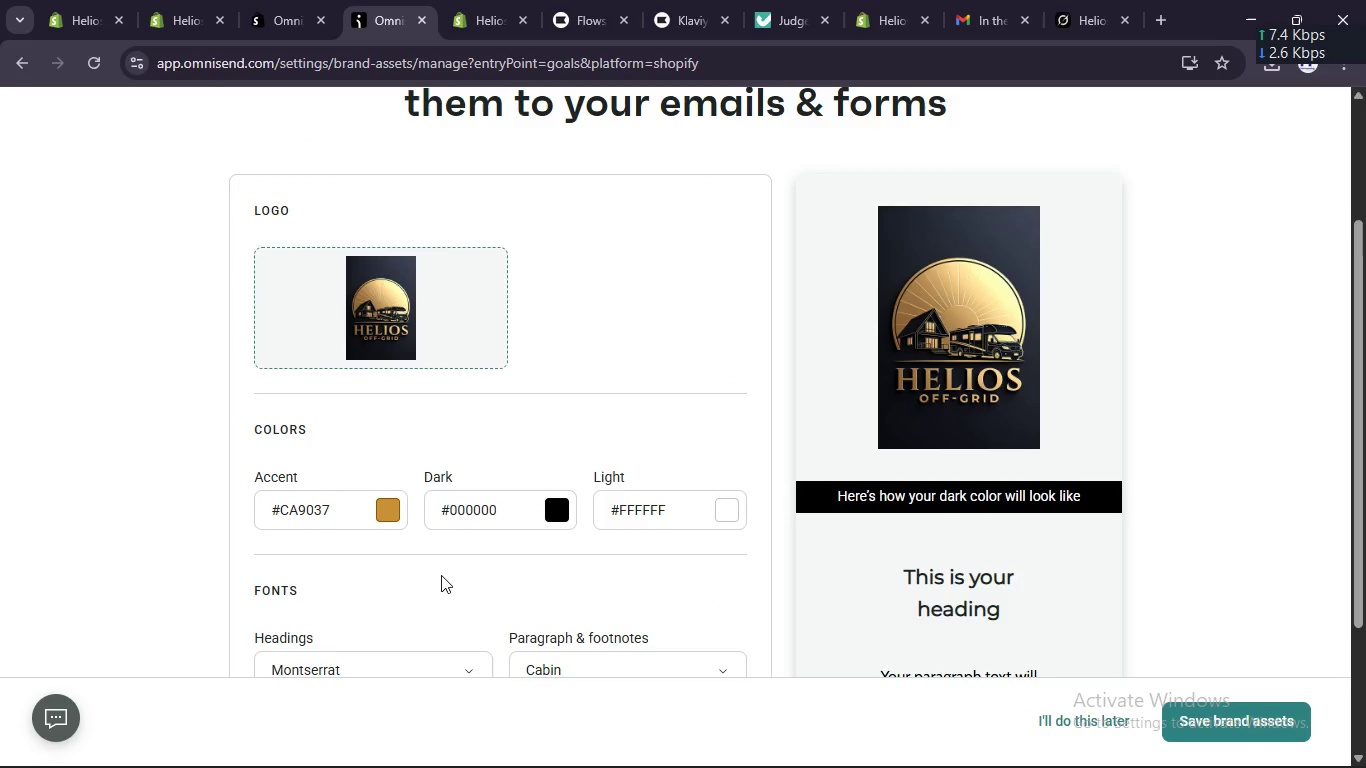 
scroll: coordinate [441, 573], scroll_direction: down, amount: 1.0
 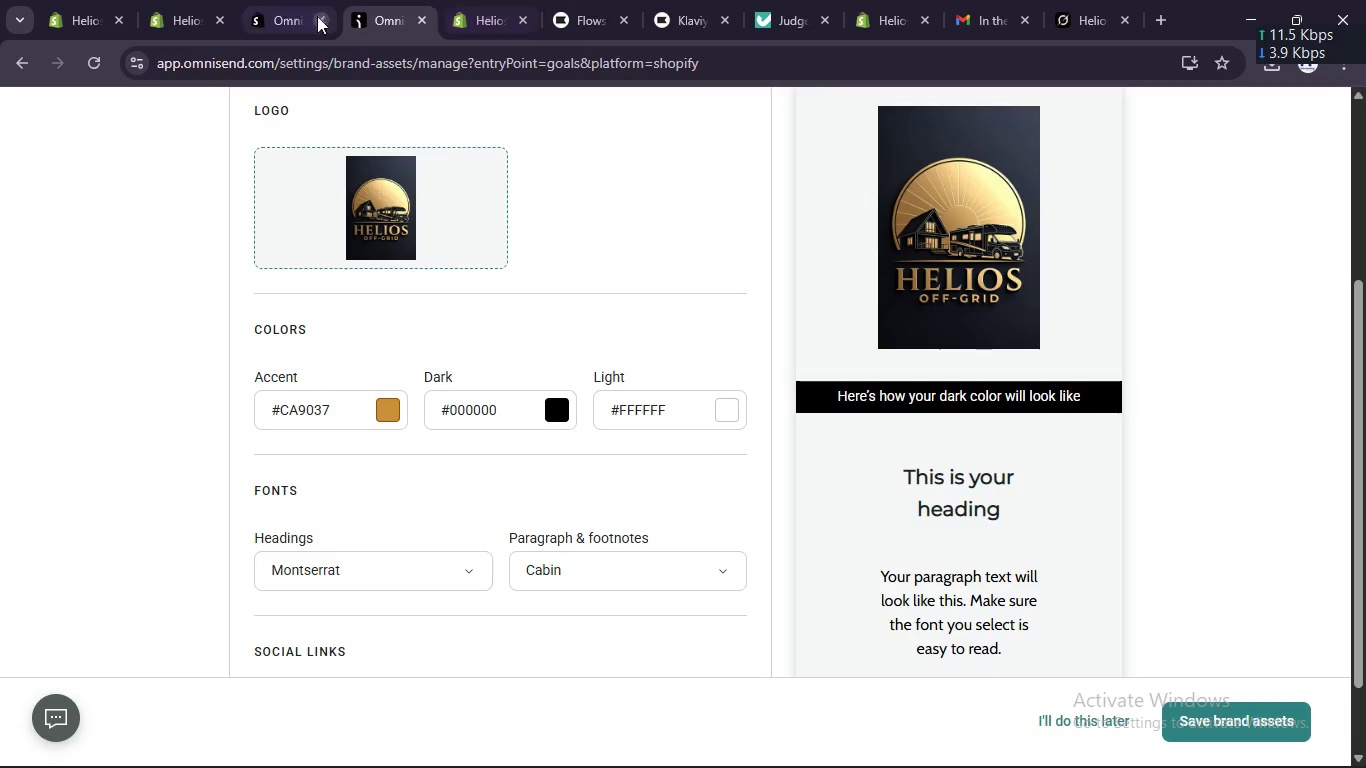 
left_click([195, 16])
 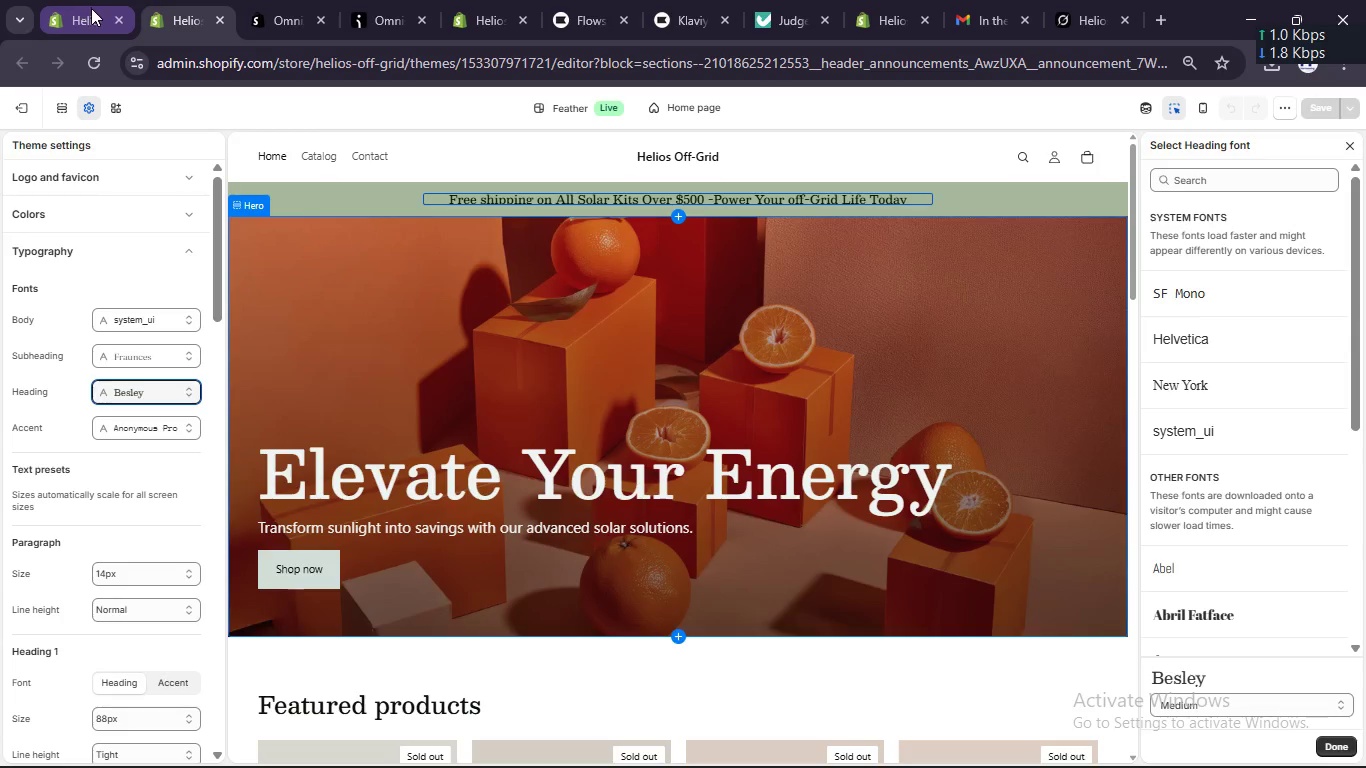 
left_click([91, 9])
 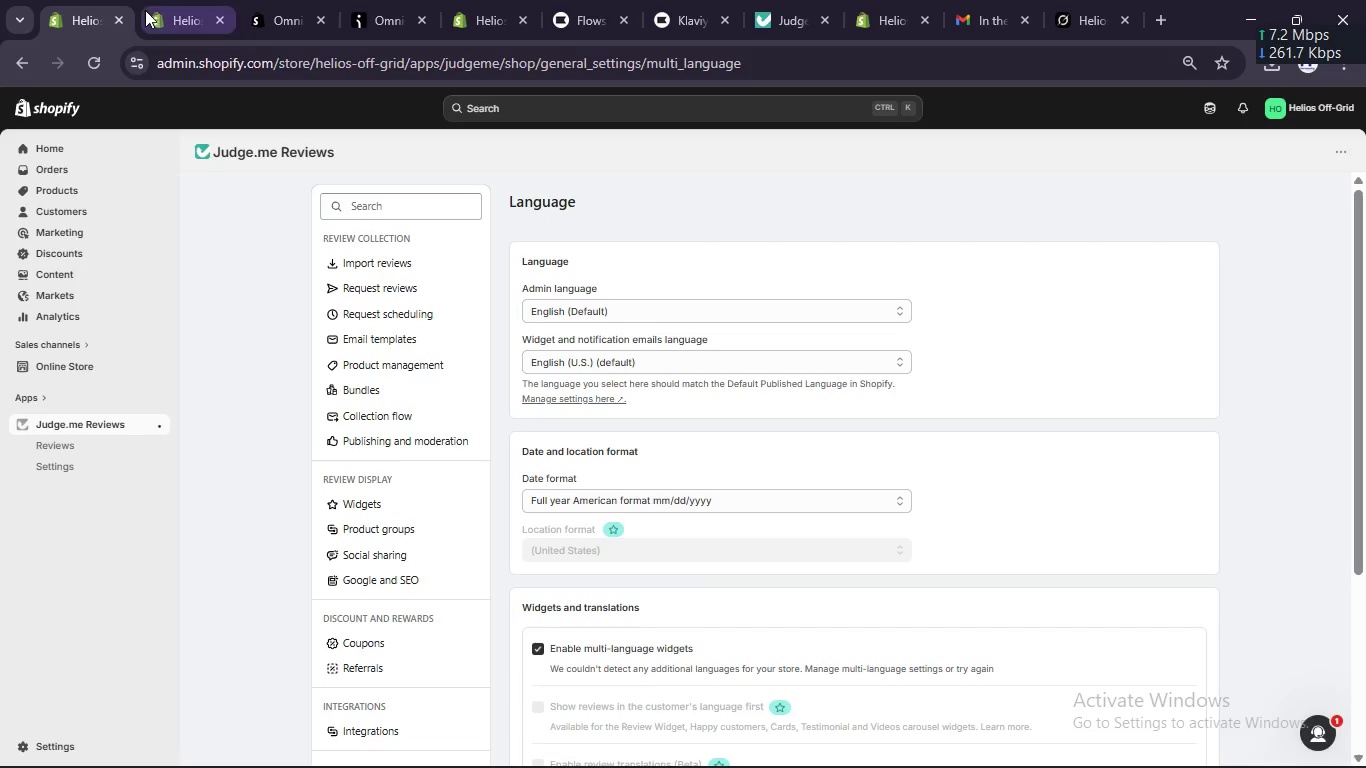 
left_click([164, 14])
 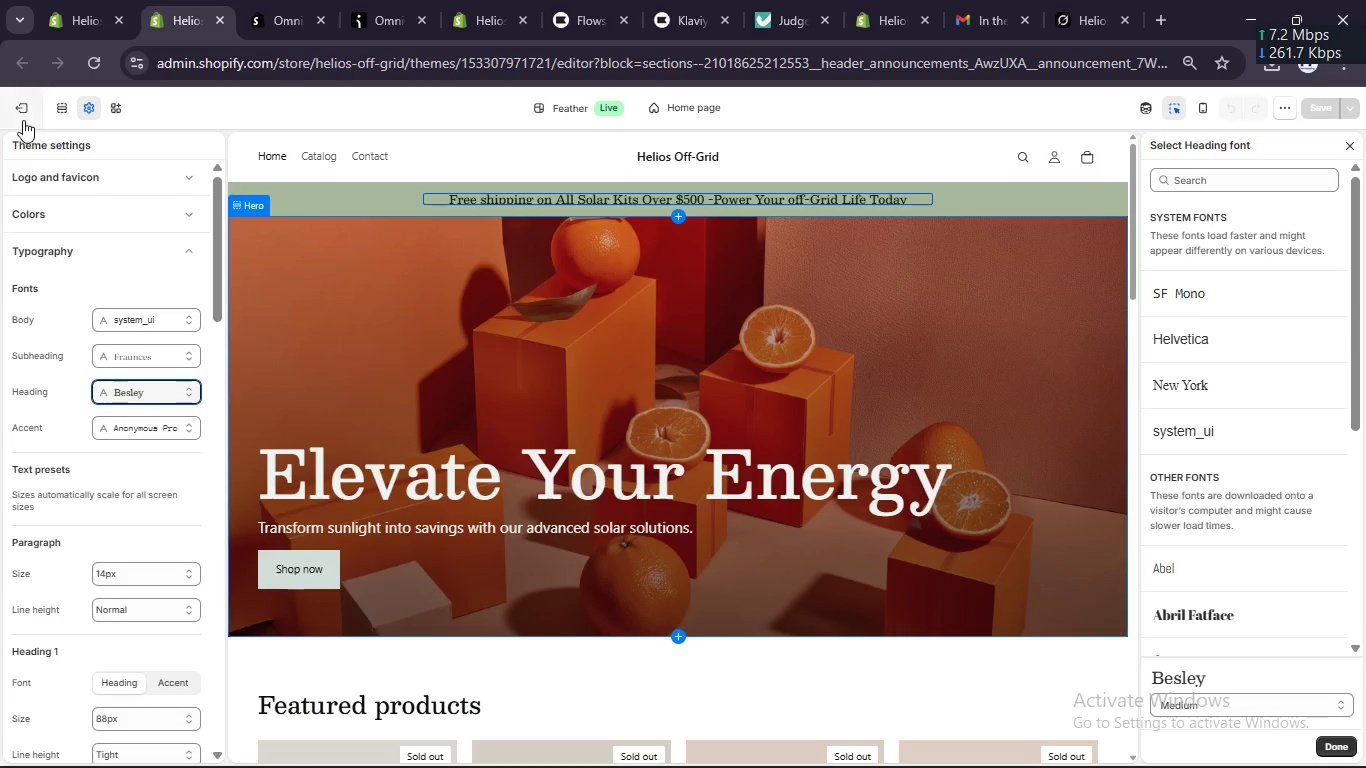 
left_click([23, 107])
 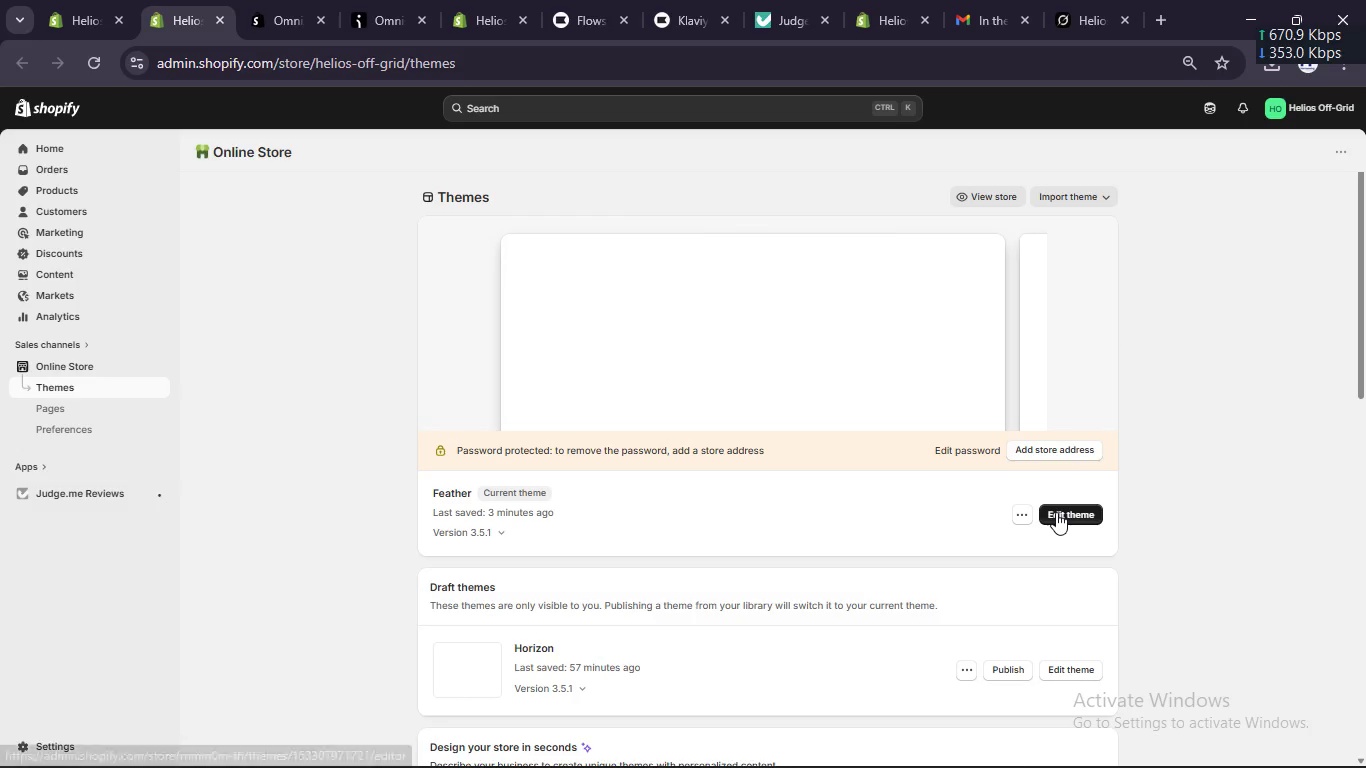 
left_click([973, 195])
 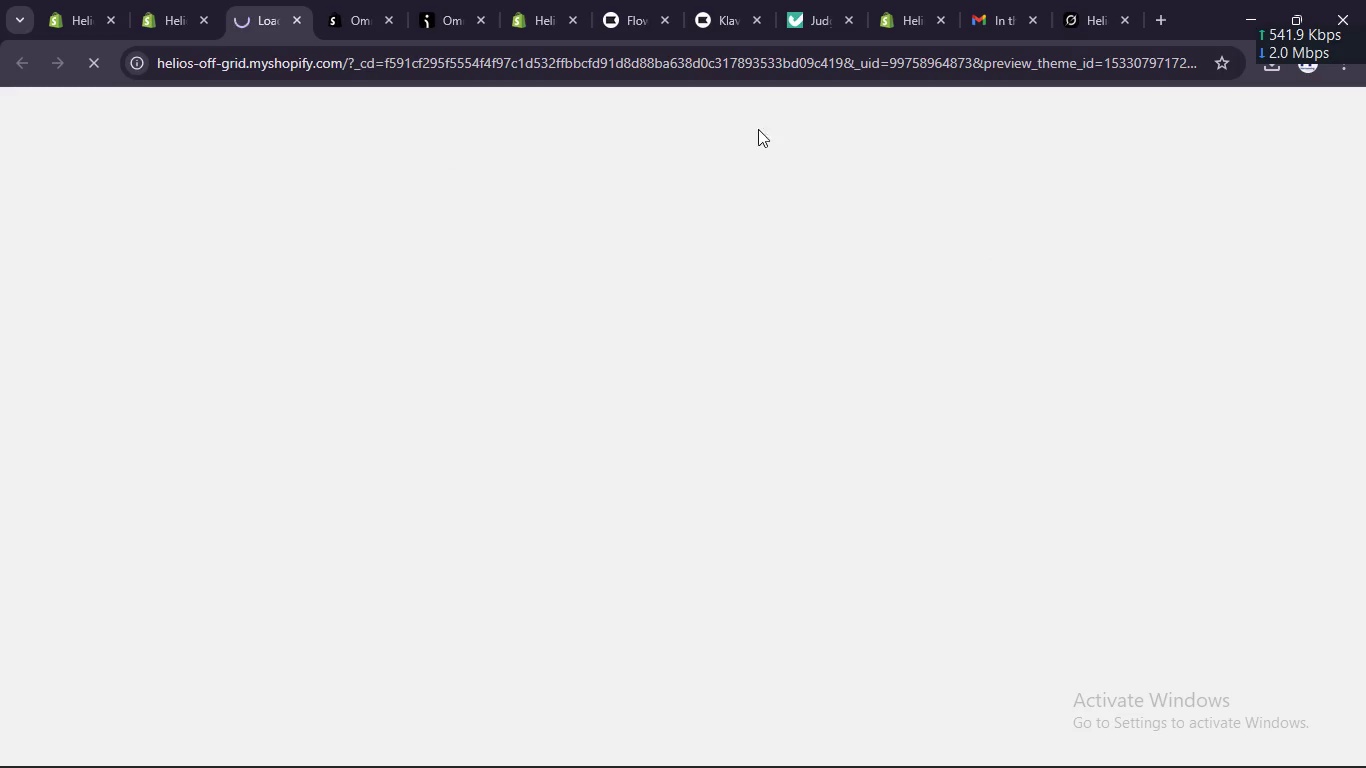 
mouse_move([234, 21])
 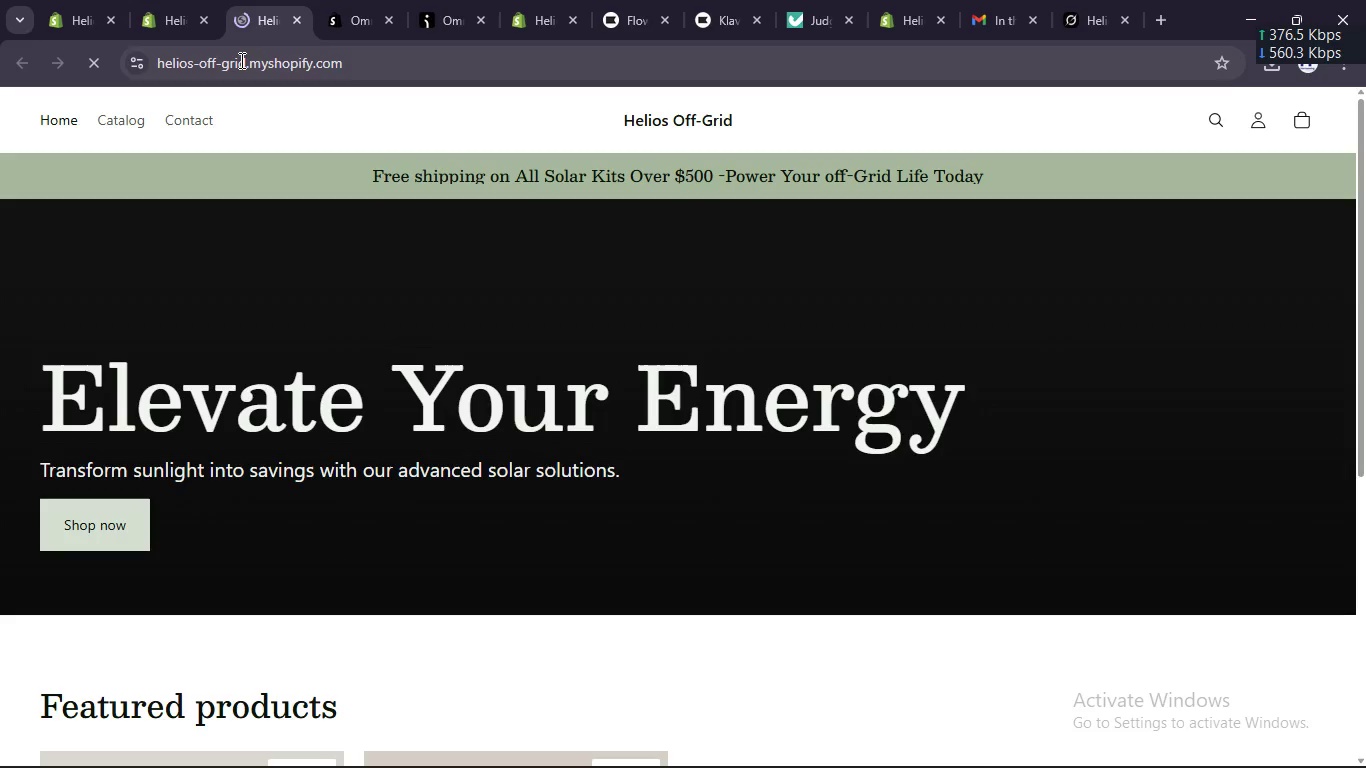 
left_click([240, 61])
 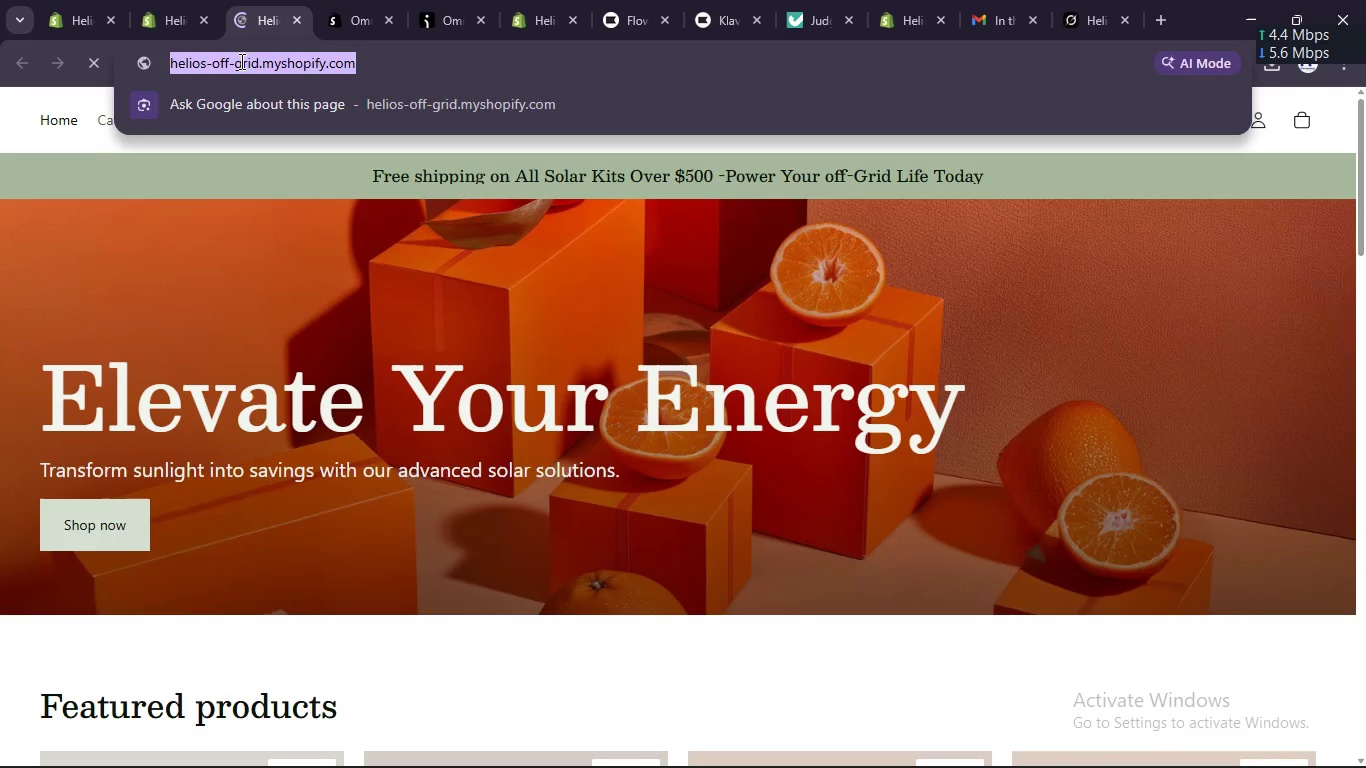 
key(Control+C)
 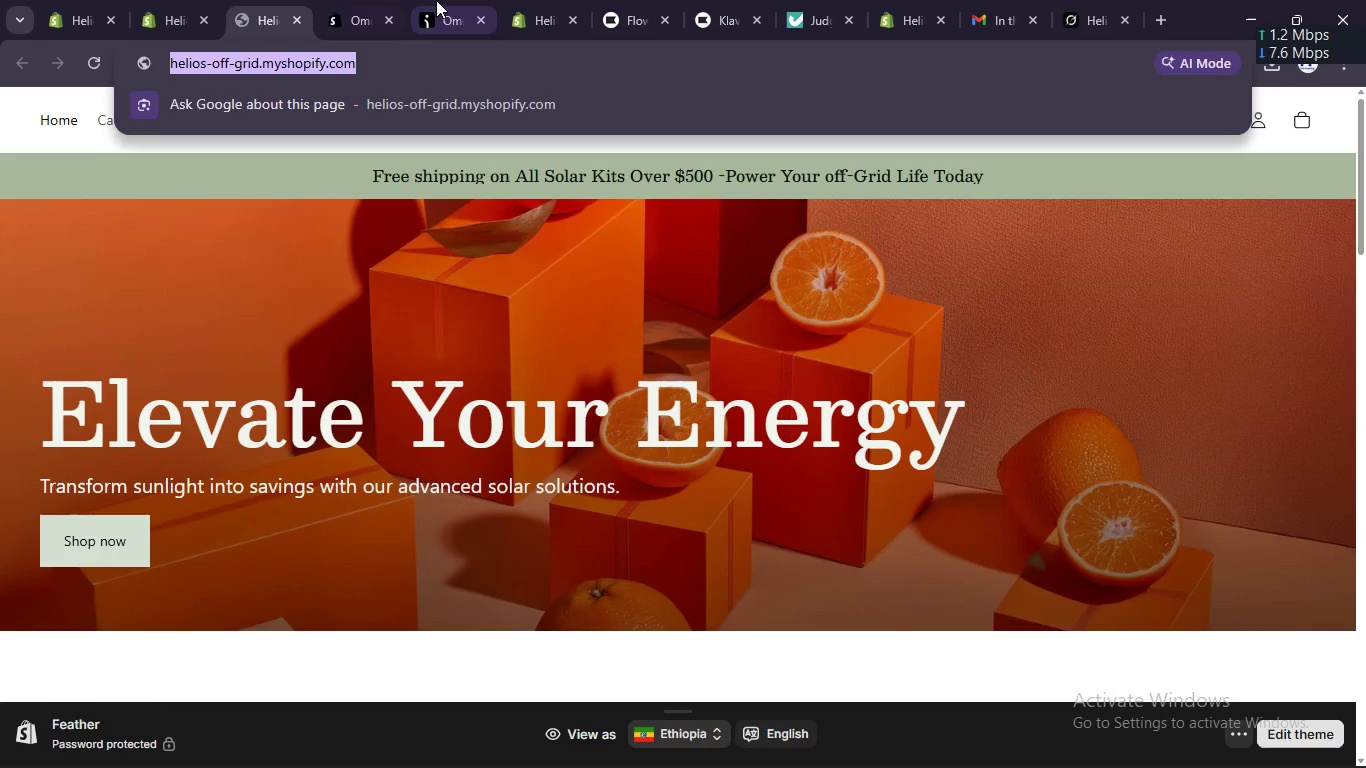 
left_click([435, 26])
 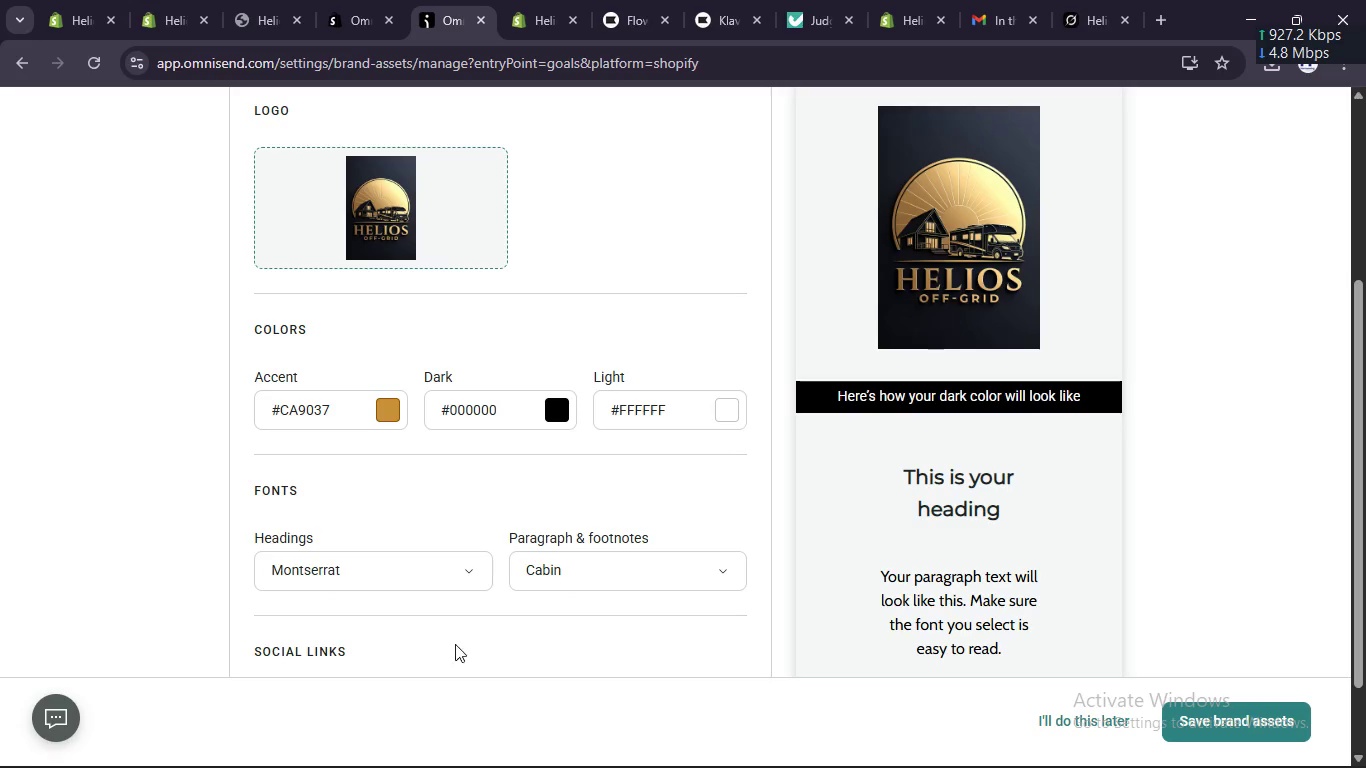 
scroll: coordinate [411, 648], scroll_direction: down, amount: 3.0
 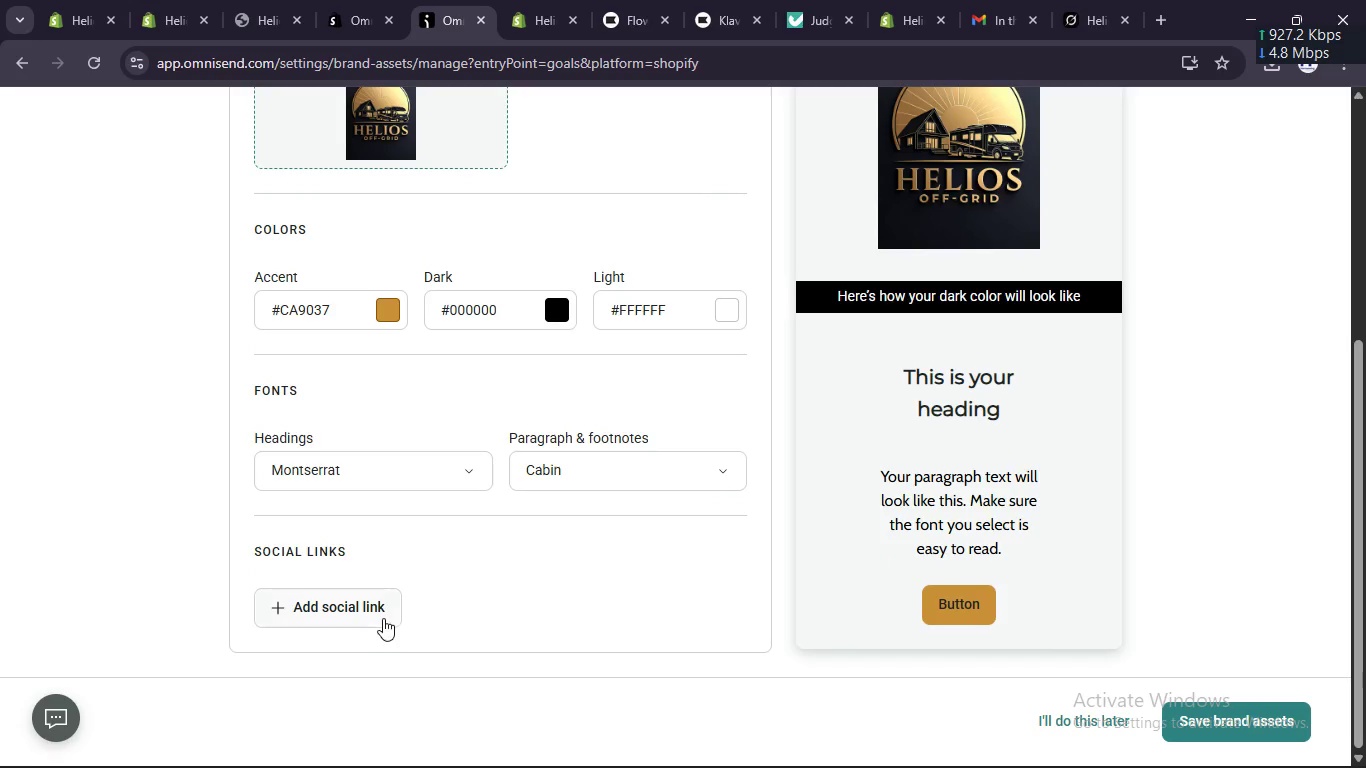 
left_click([383, 618])
 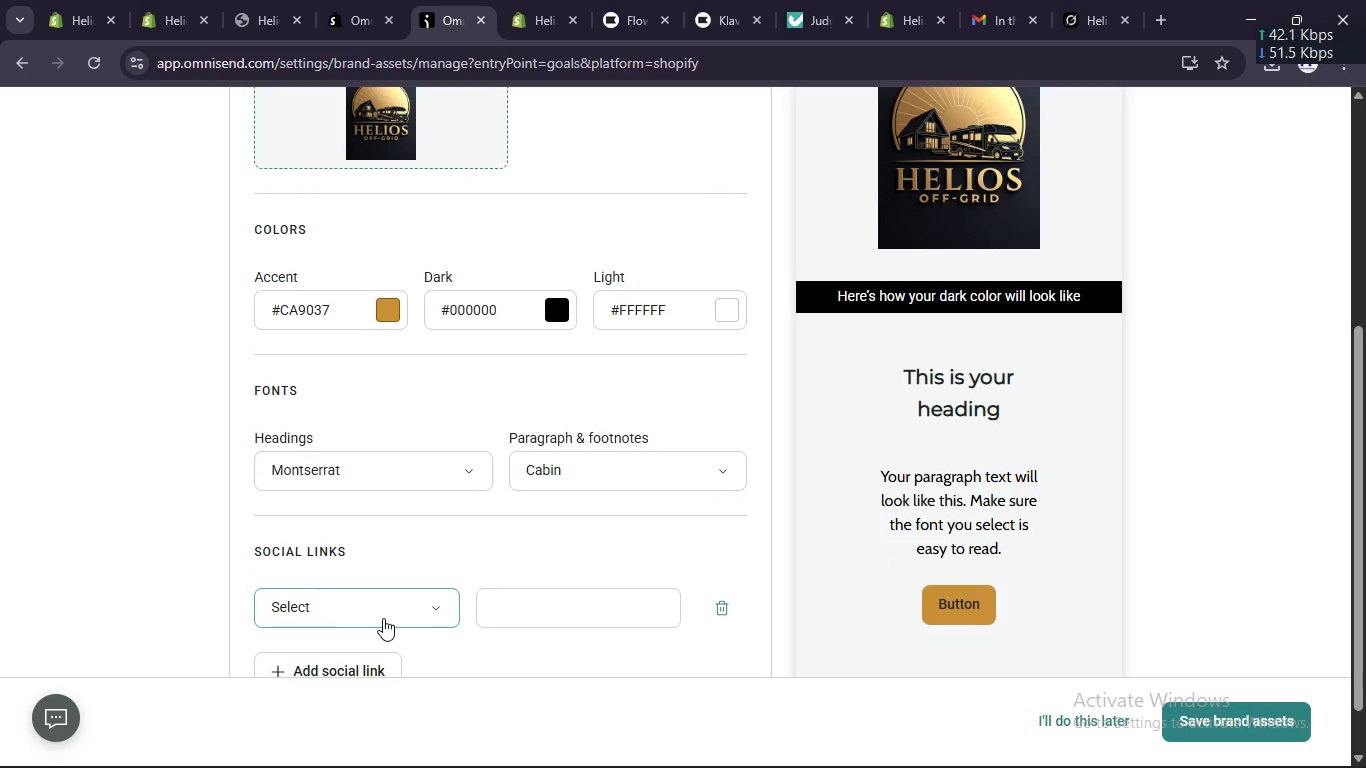 
scroll: coordinate [383, 618], scroll_direction: down, amount: 2.0
 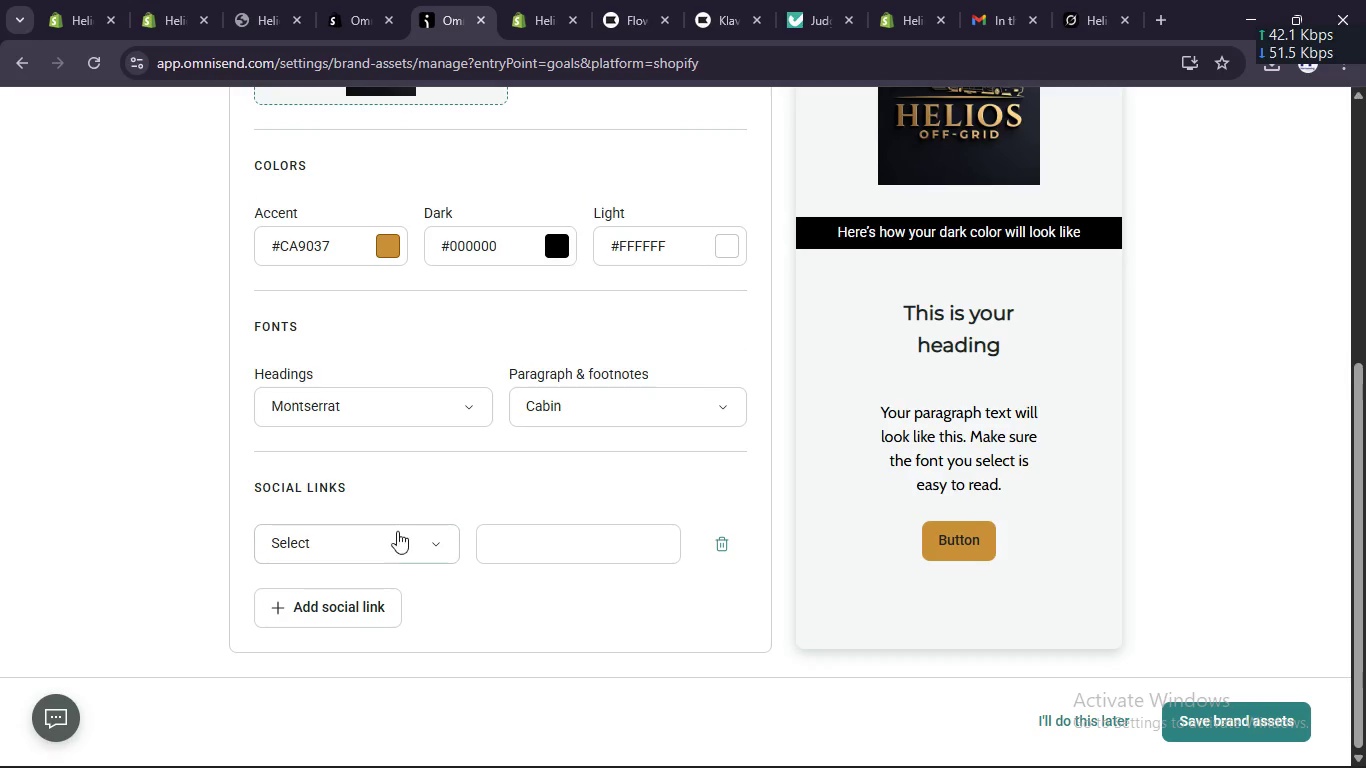 
left_click([396, 546])
 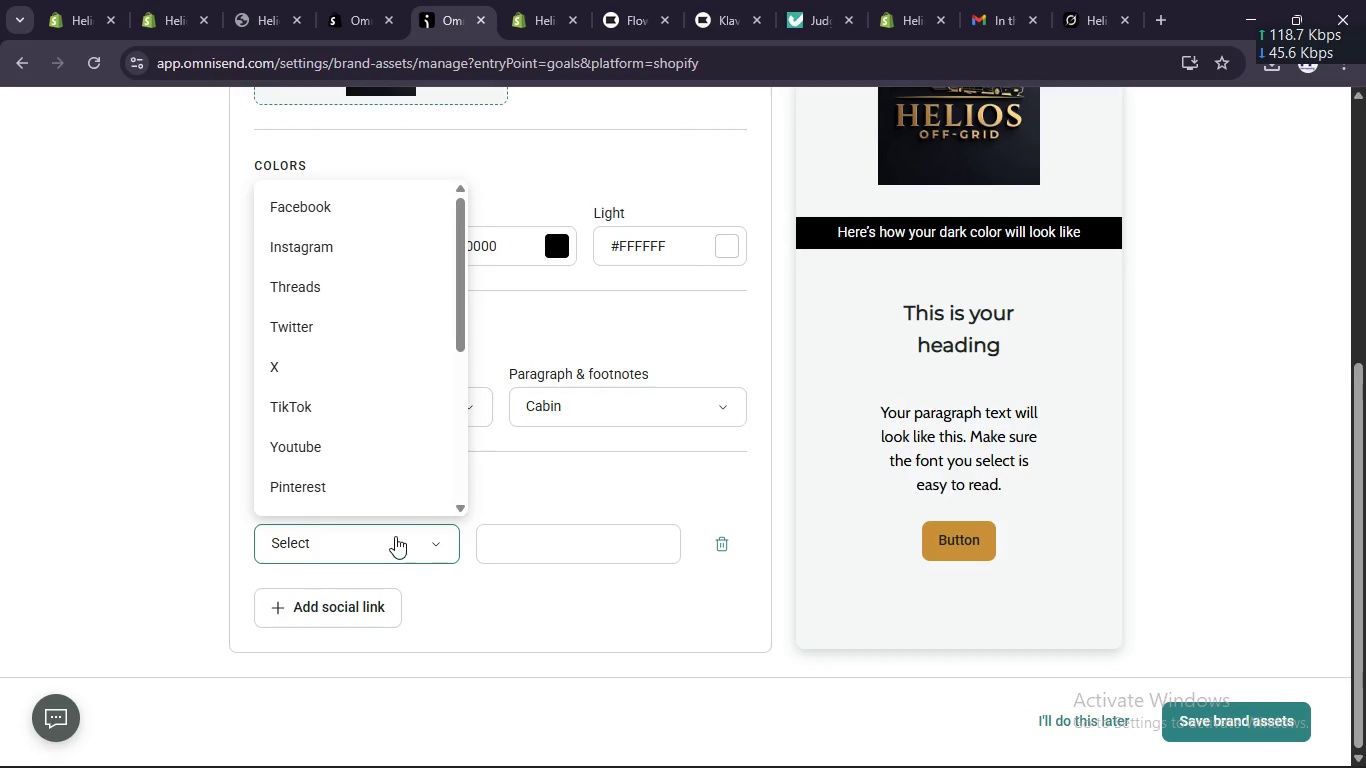 
scroll: coordinate [389, 469], scroll_direction: down, amount: 8.0
 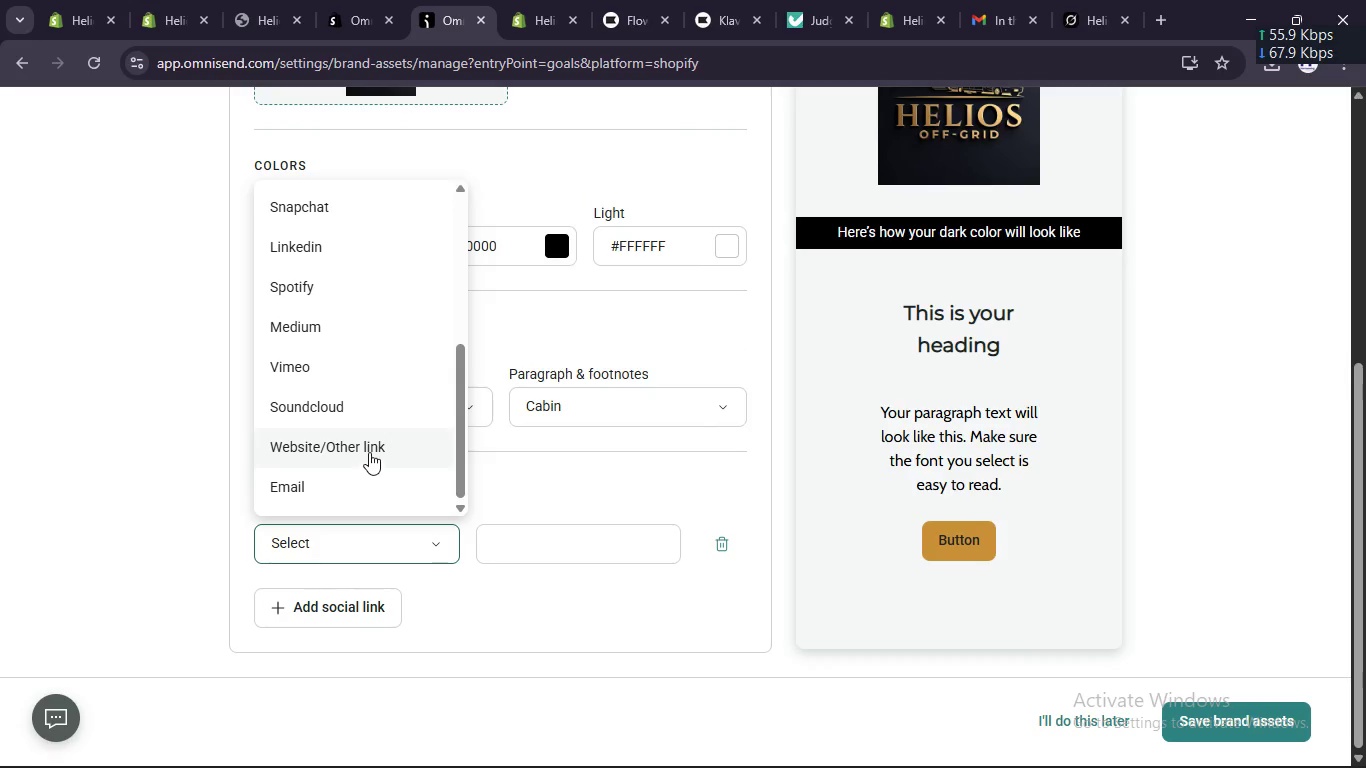 
left_click([369, 452])
 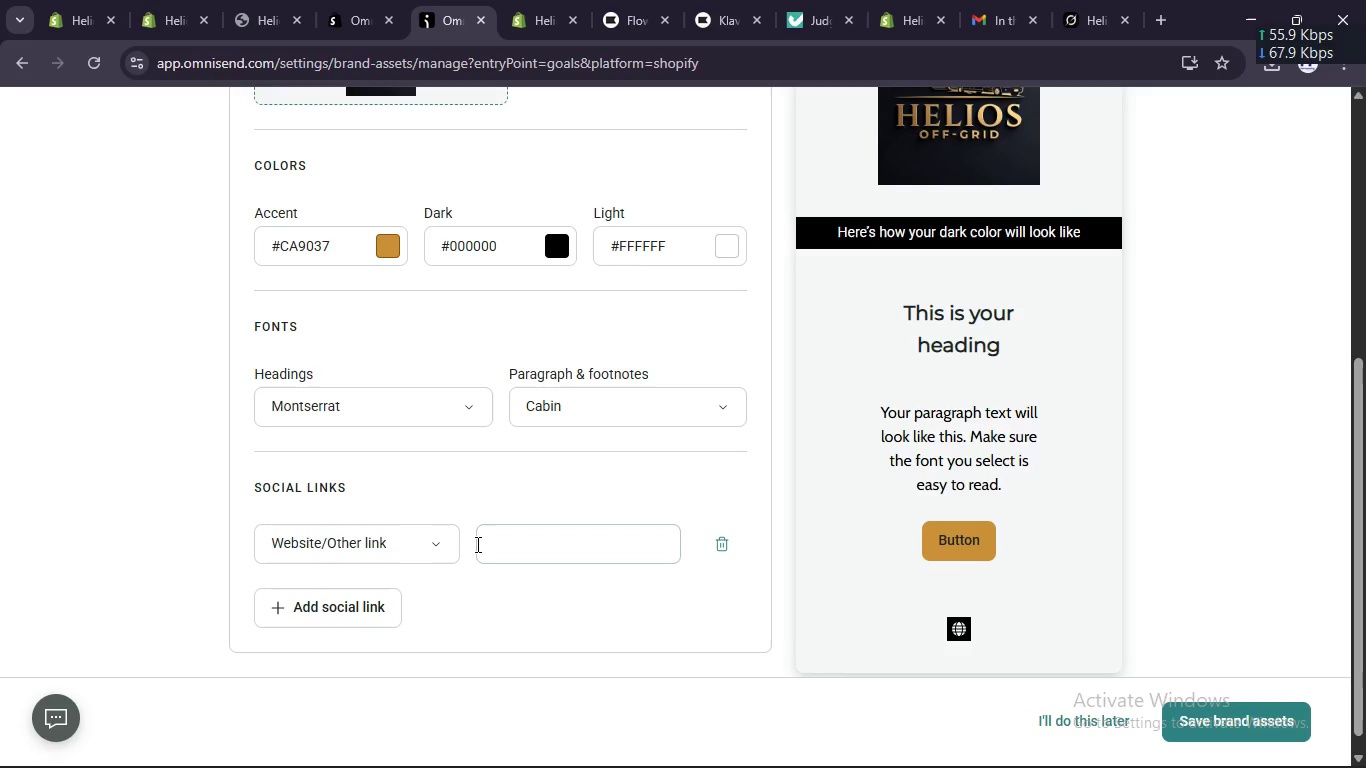 
left_click([479, 544])
 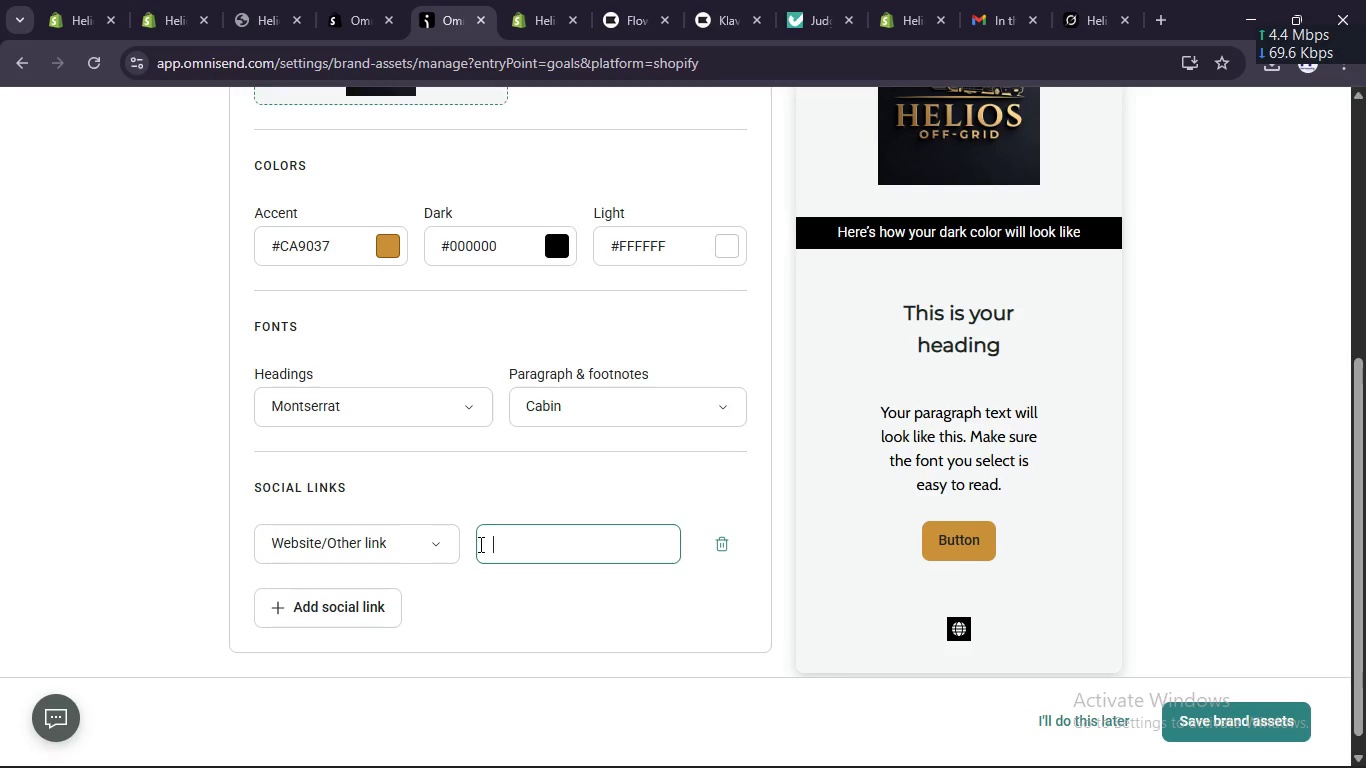 
right_click([479, 544])
 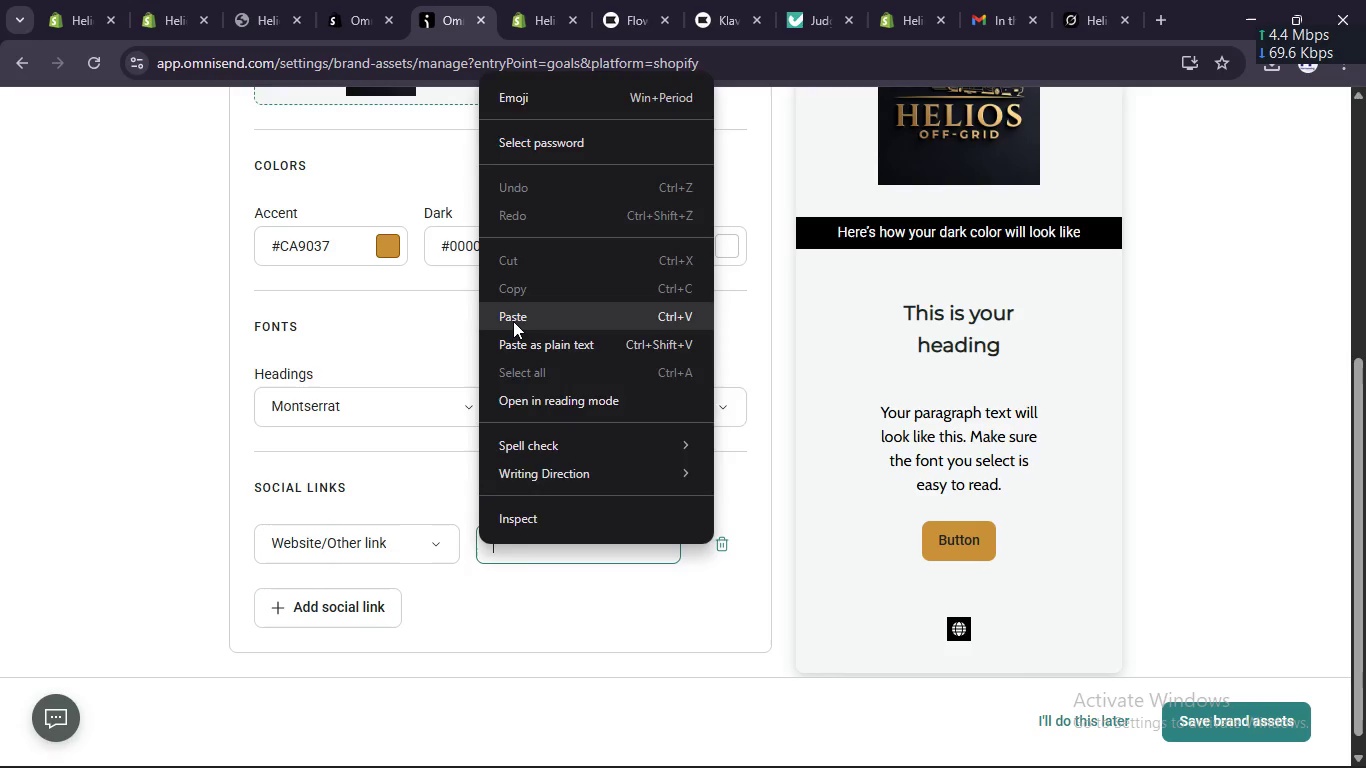 
left_click([514, 318])
 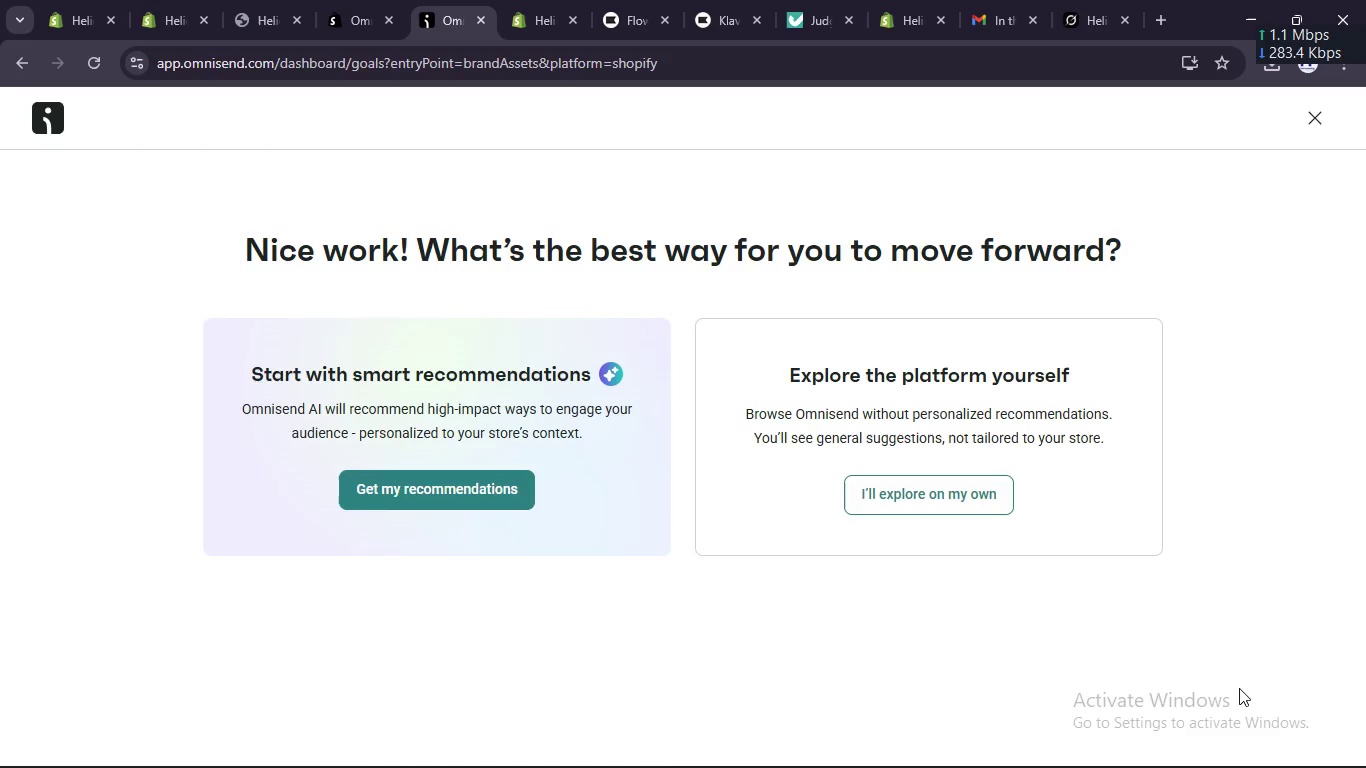 
wait(10.14)
 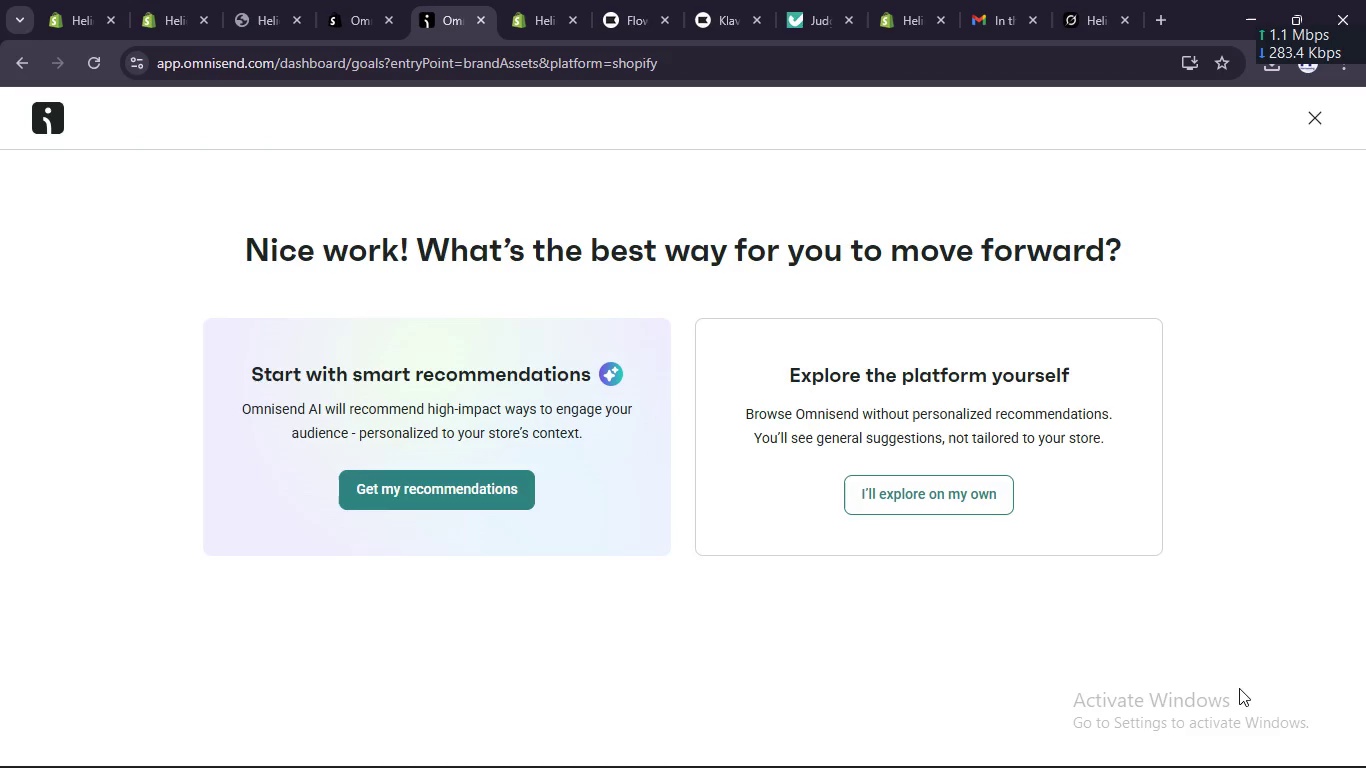 
left_click([949, 503])
 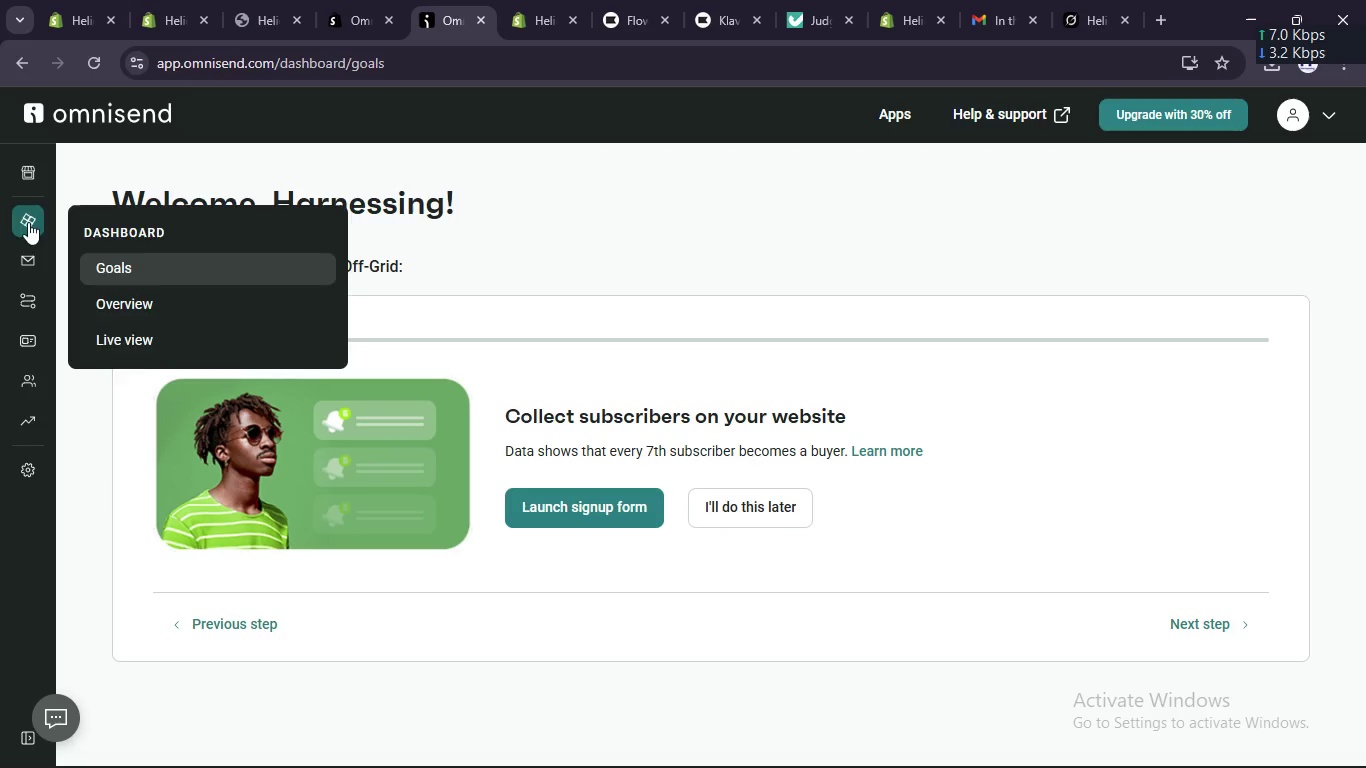 
wait(5.36)
 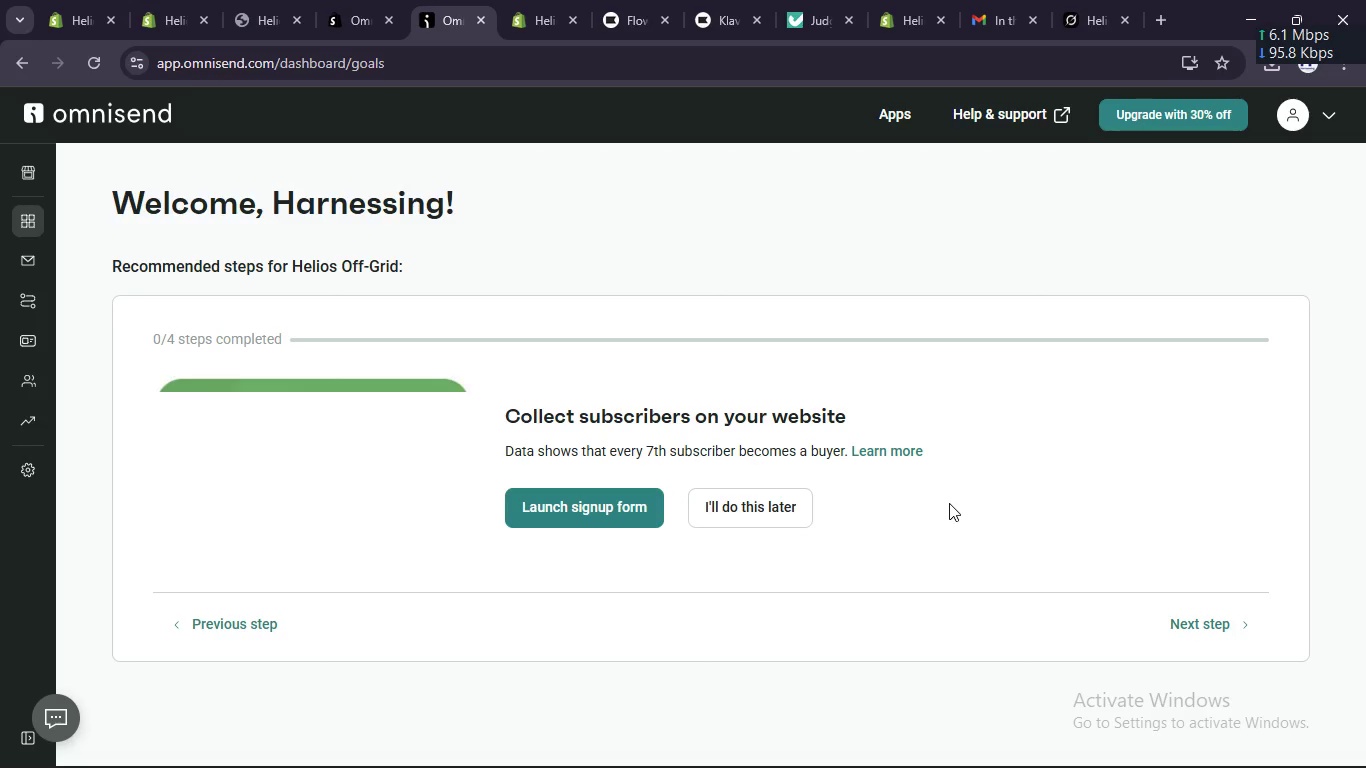 
left_click([36, 231])
 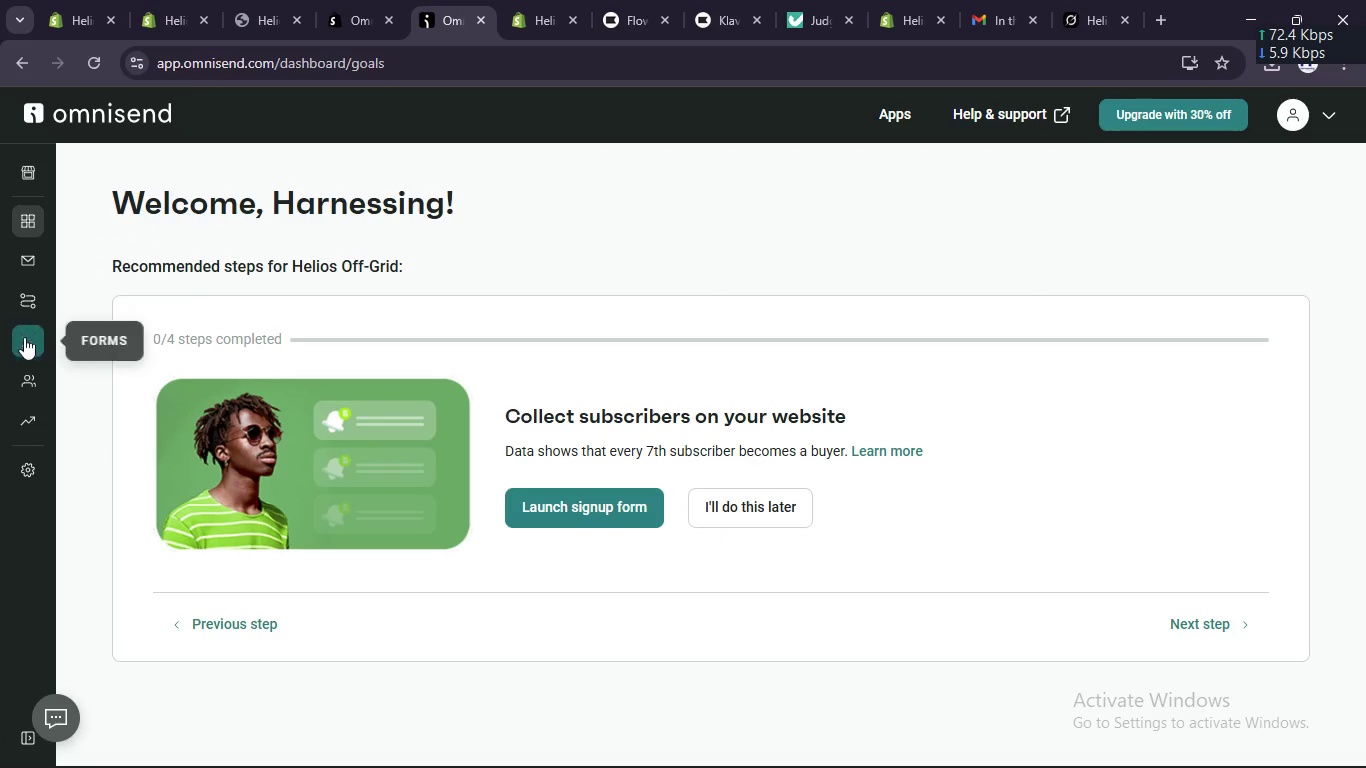 
left_click([25, 337])
 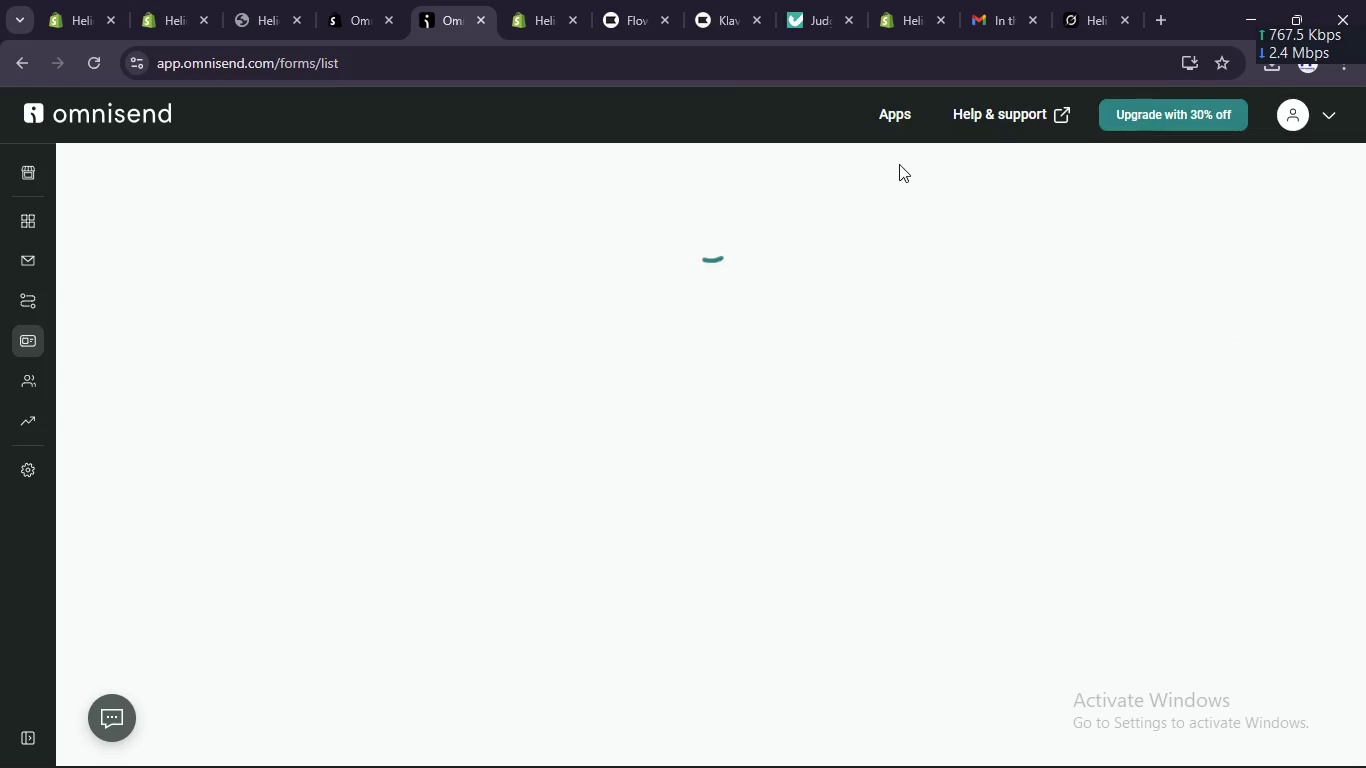 
wait(10.38)
 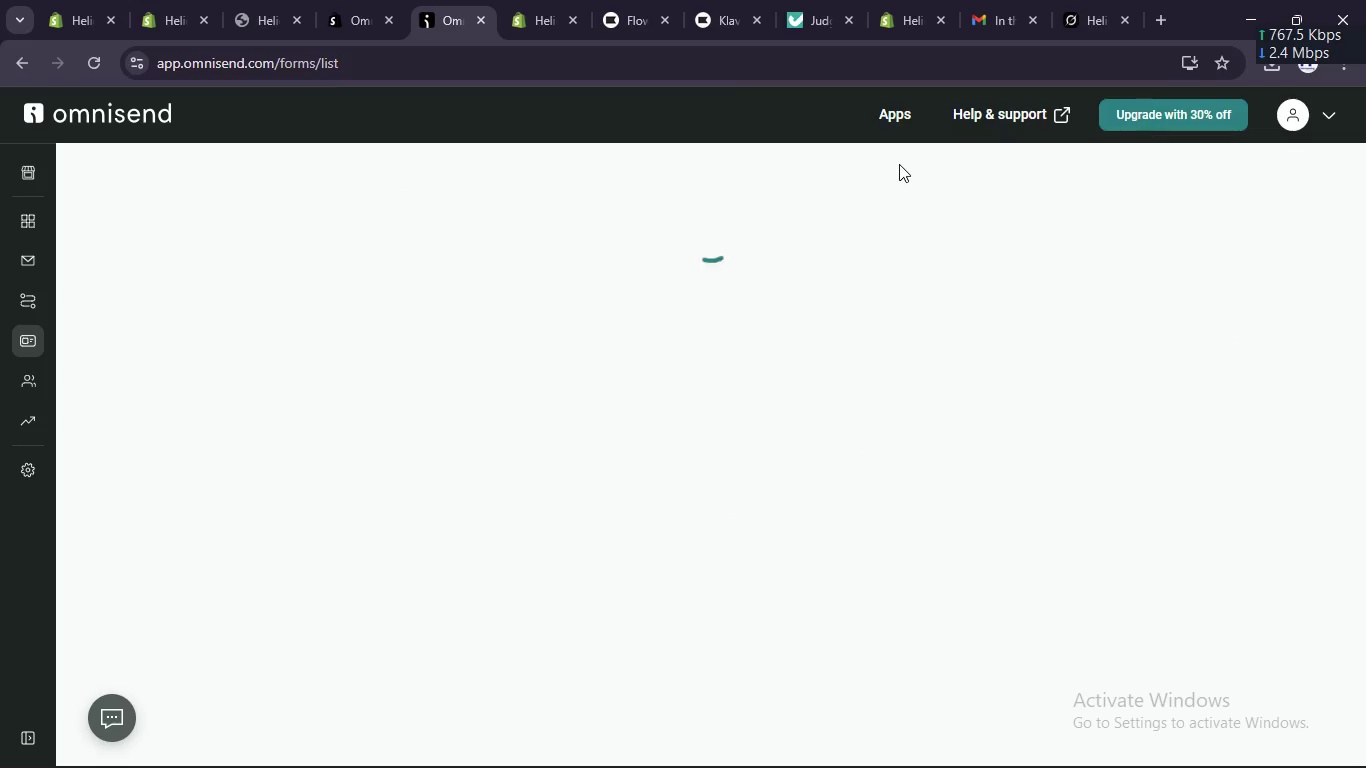 
scroll: coordinate [502, 399], scroll_direction: down, amount: 5.0
 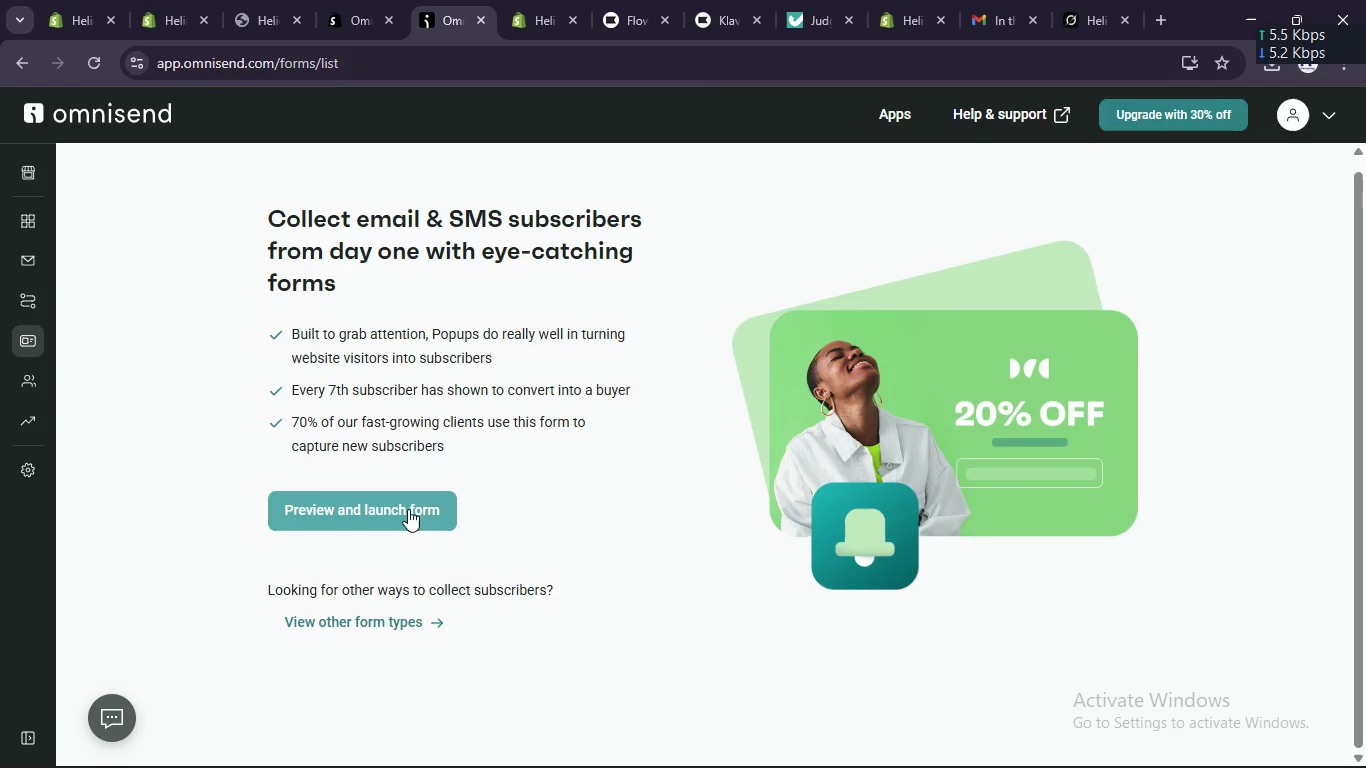 
left_click([408, 509])
 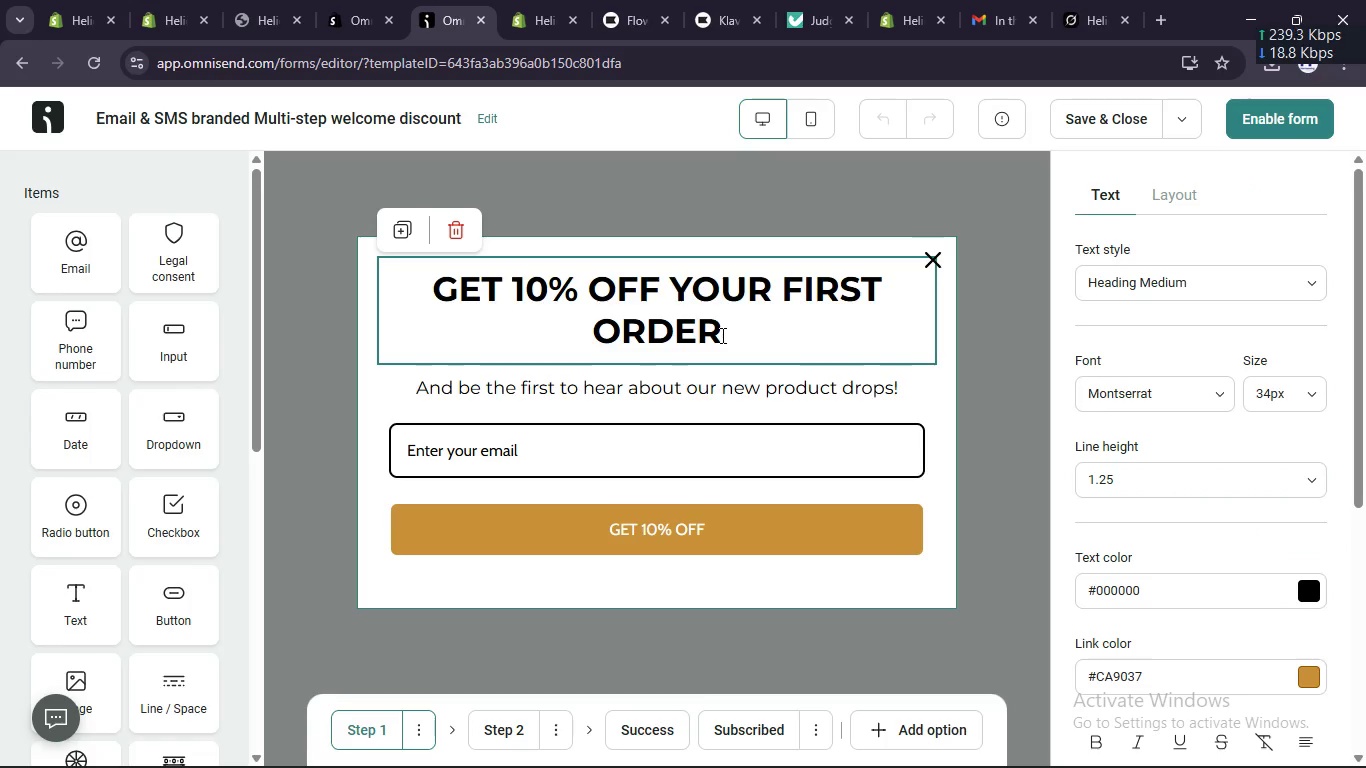 
wait(22.09)
 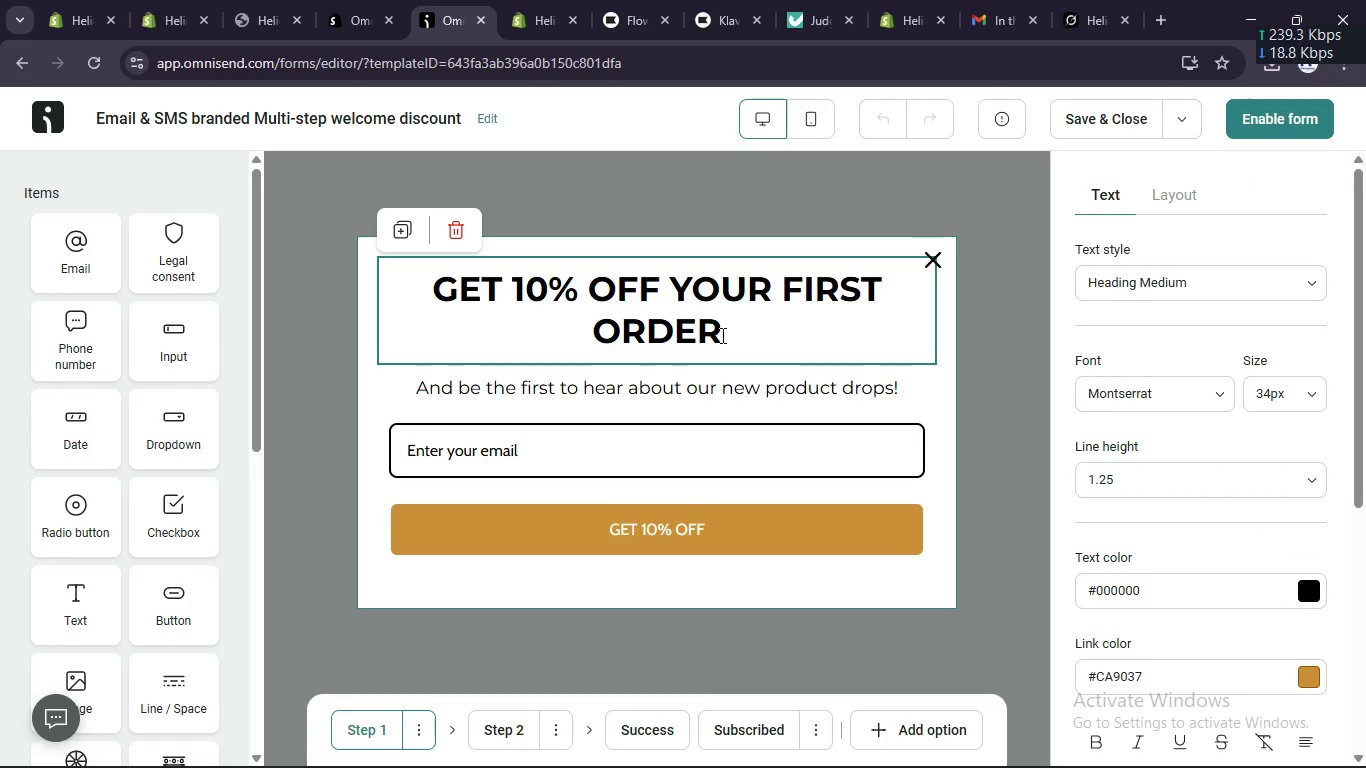 
right_click([587, 235])
 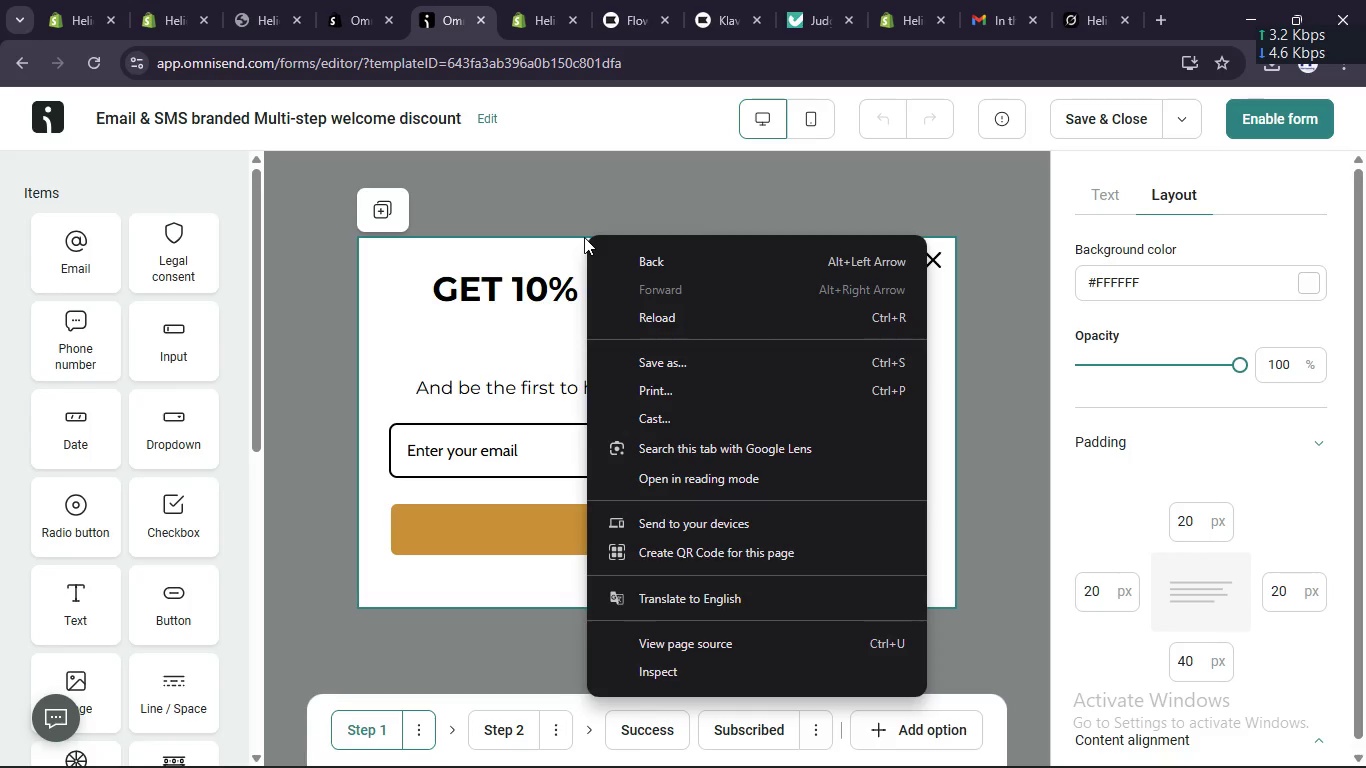 
wait(5.98)
 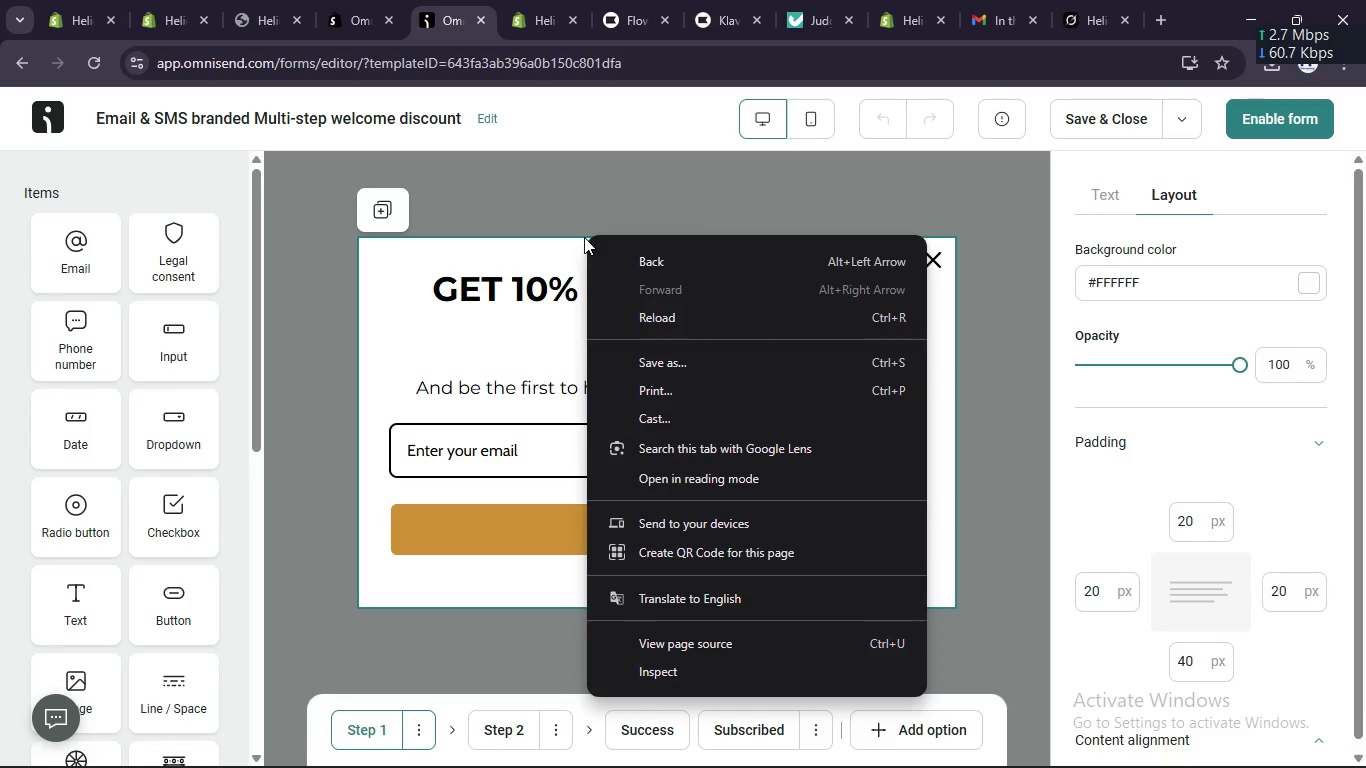 
left_click([551, 266])
 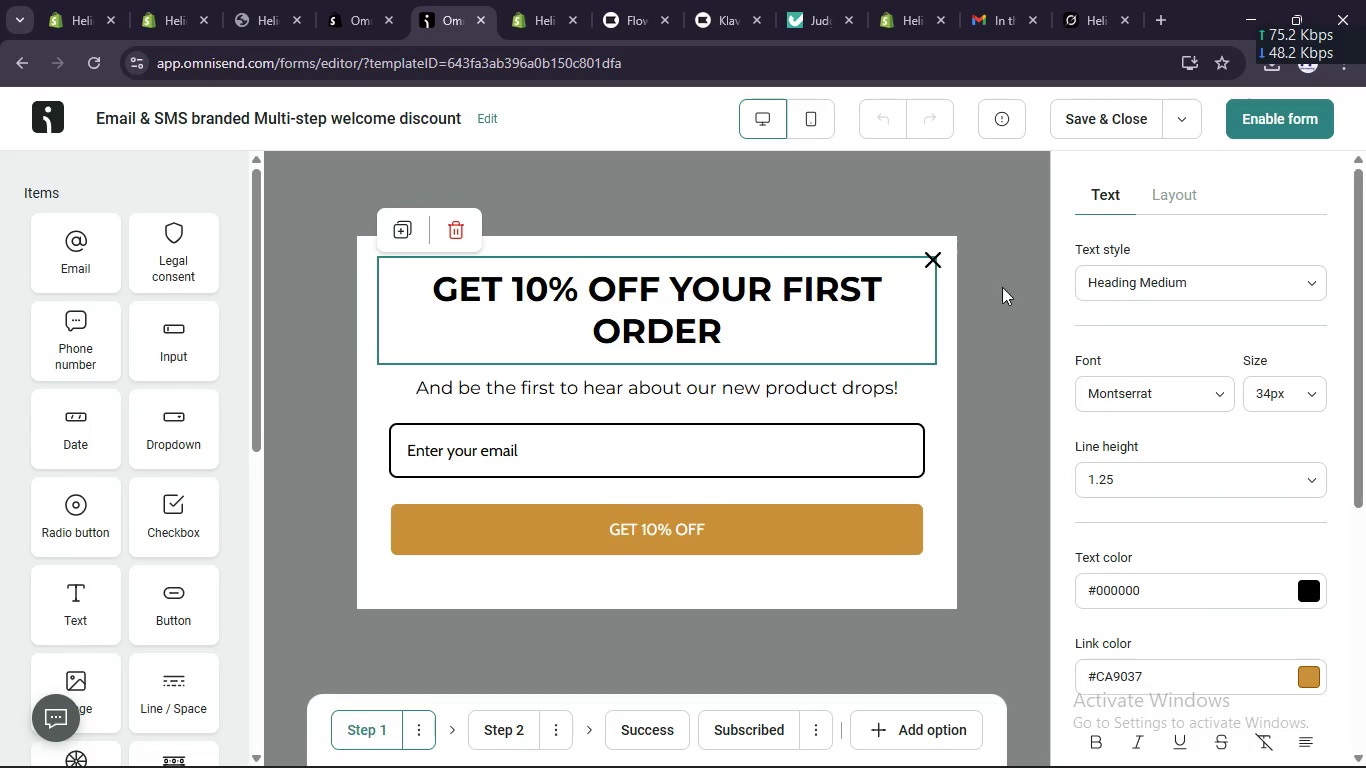 
scroll: coordinate [1097, 326], scroll_direction: down, amount: 7.0
 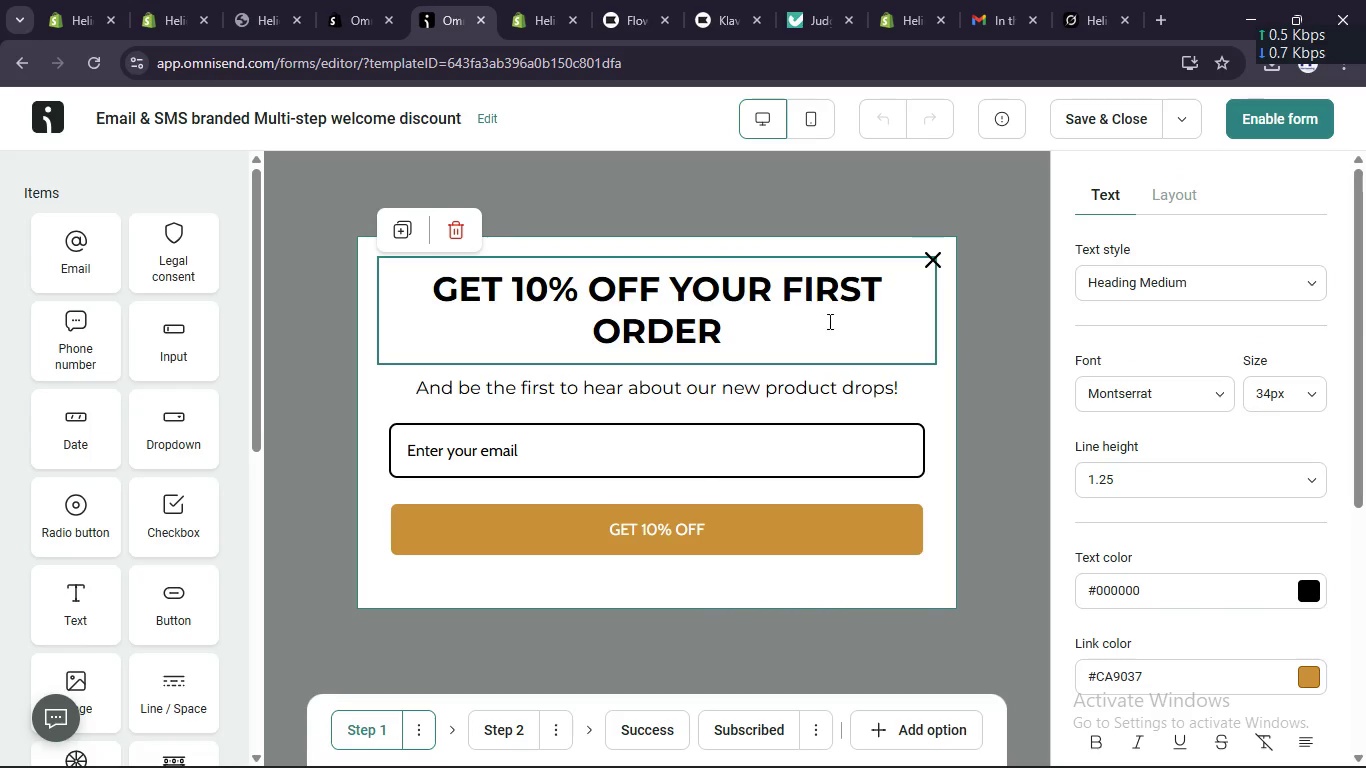 
double_click([828, 321])
 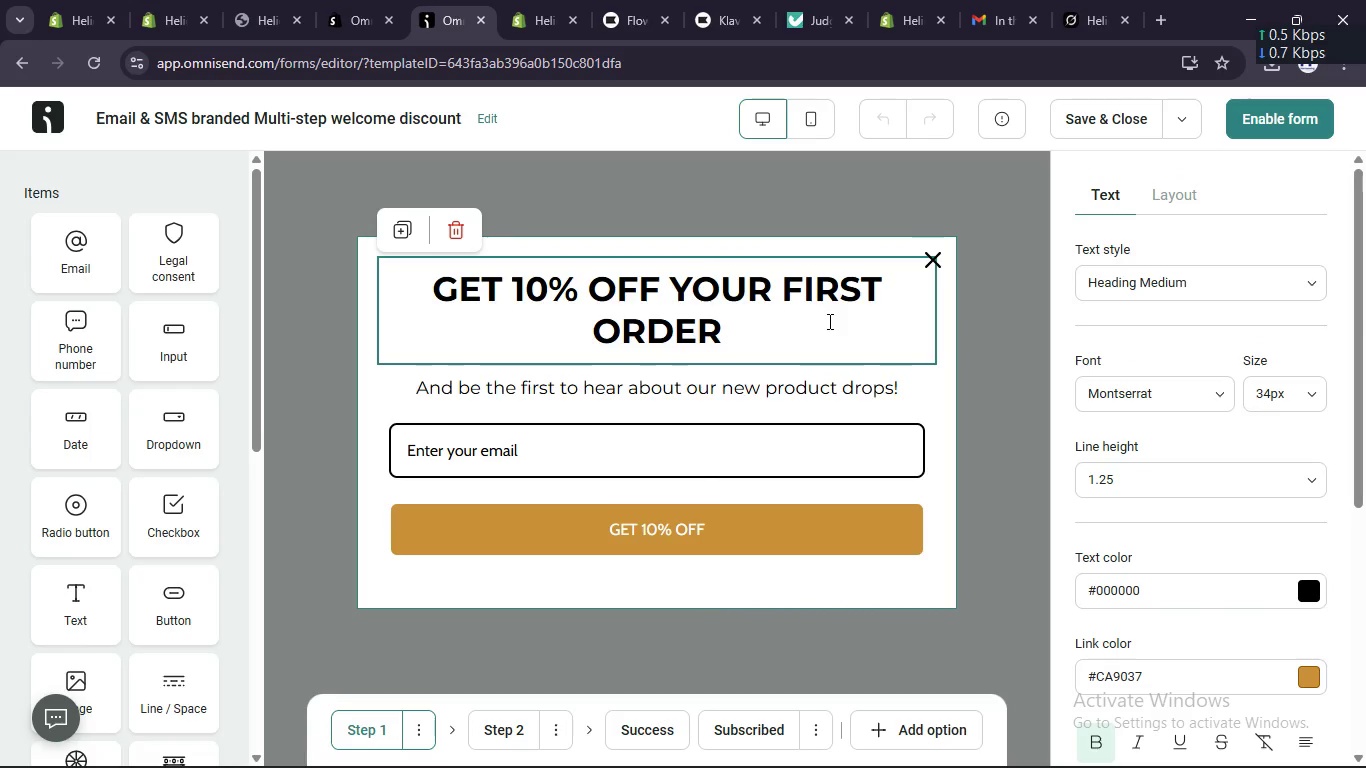 
key(Control+A)
 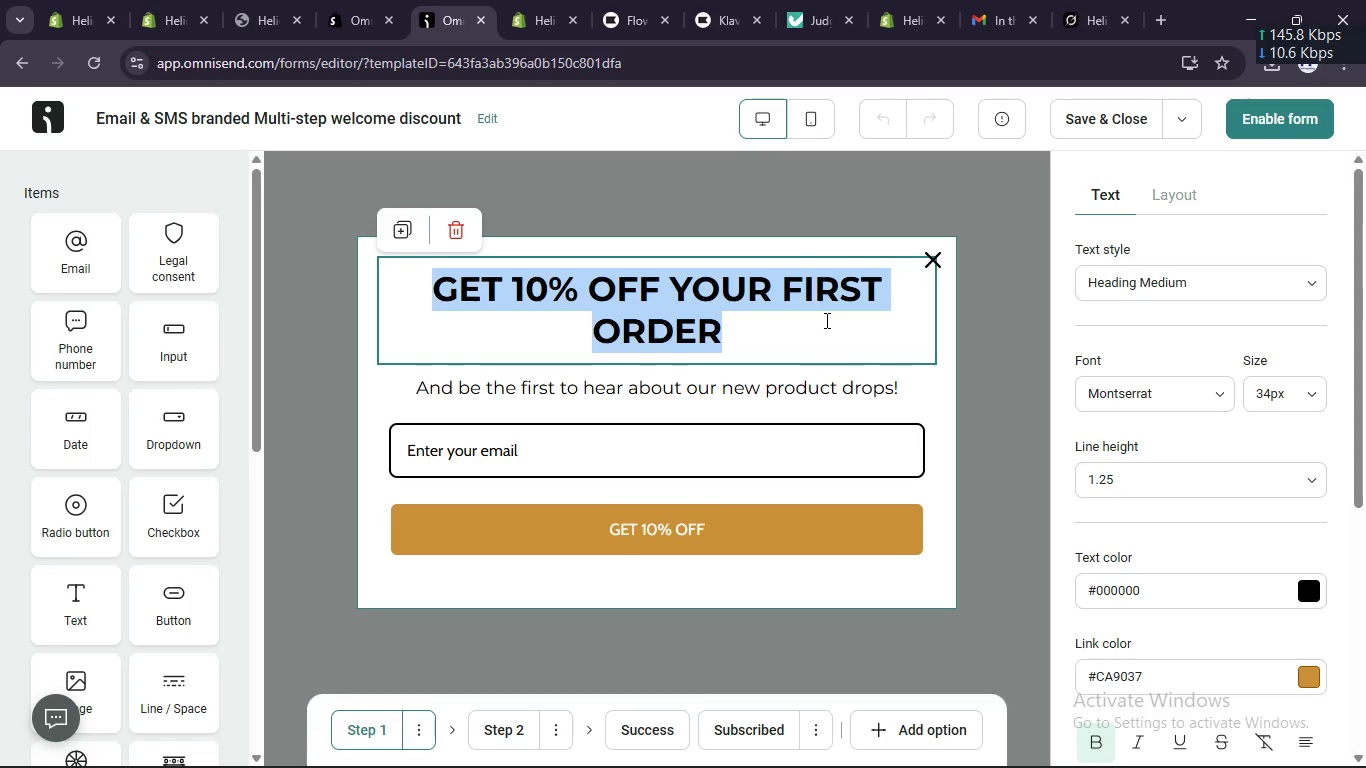 
type(Find [Break]Y)
key(Backspace)
key(Backspace)
type(Your Perfect Solar Setup)
 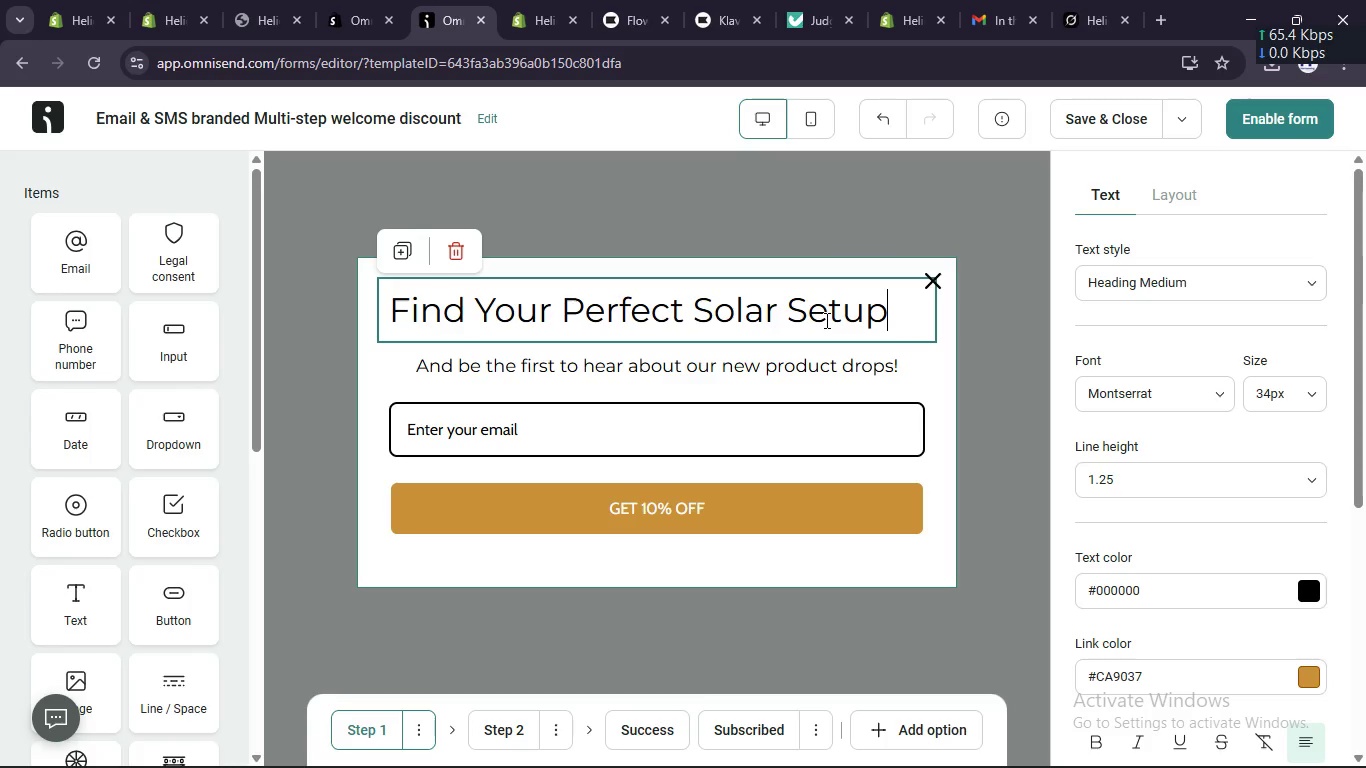 
key(Control+A)
 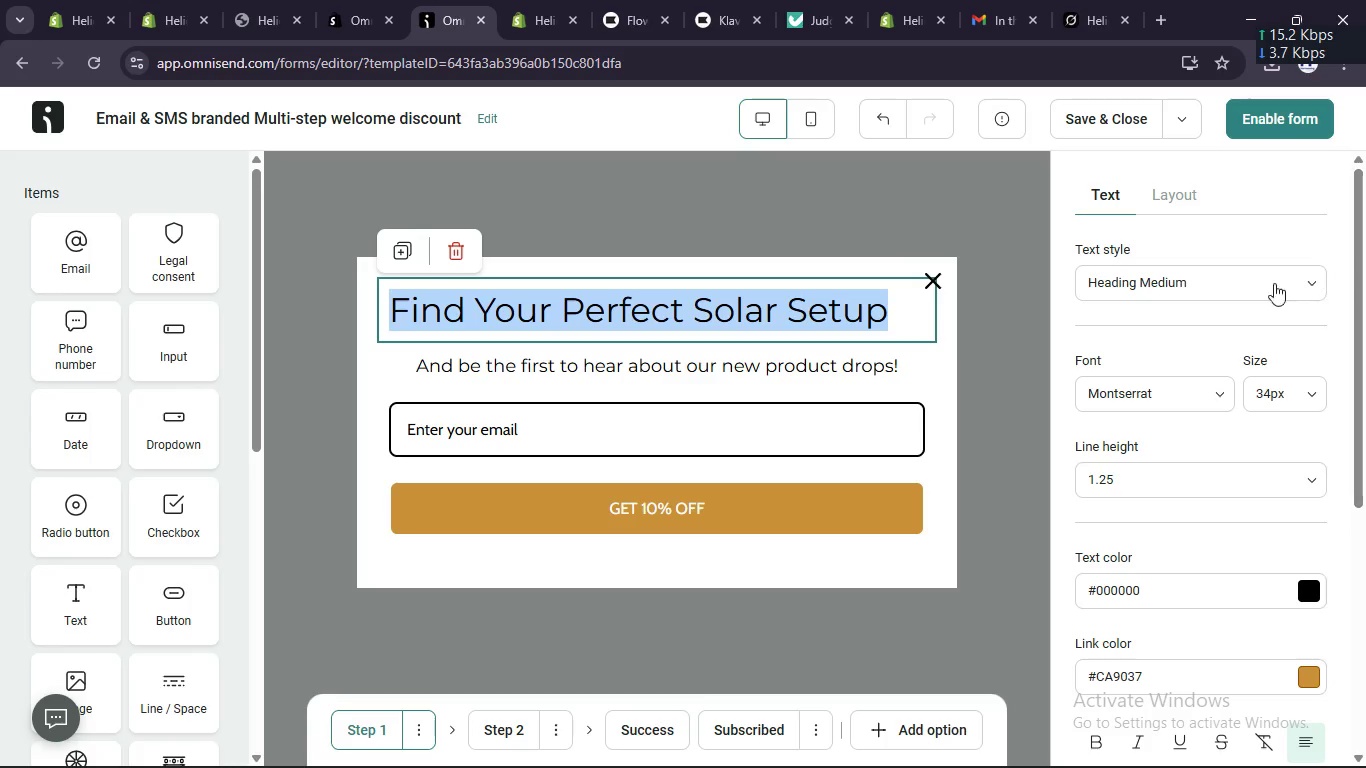 
scroll: coordinate [1245, 338], scroll_direction: down, amount: 1.0
 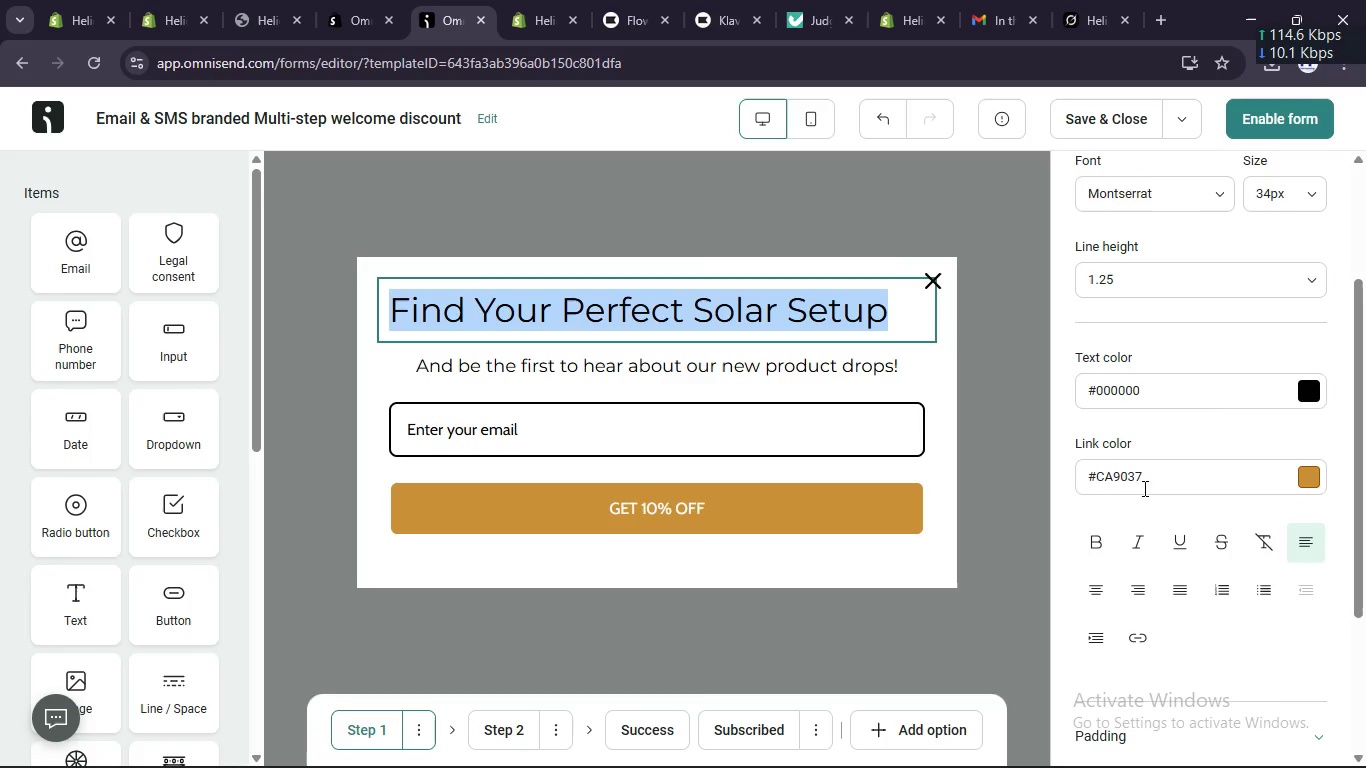 
left_click([1092, 533])
 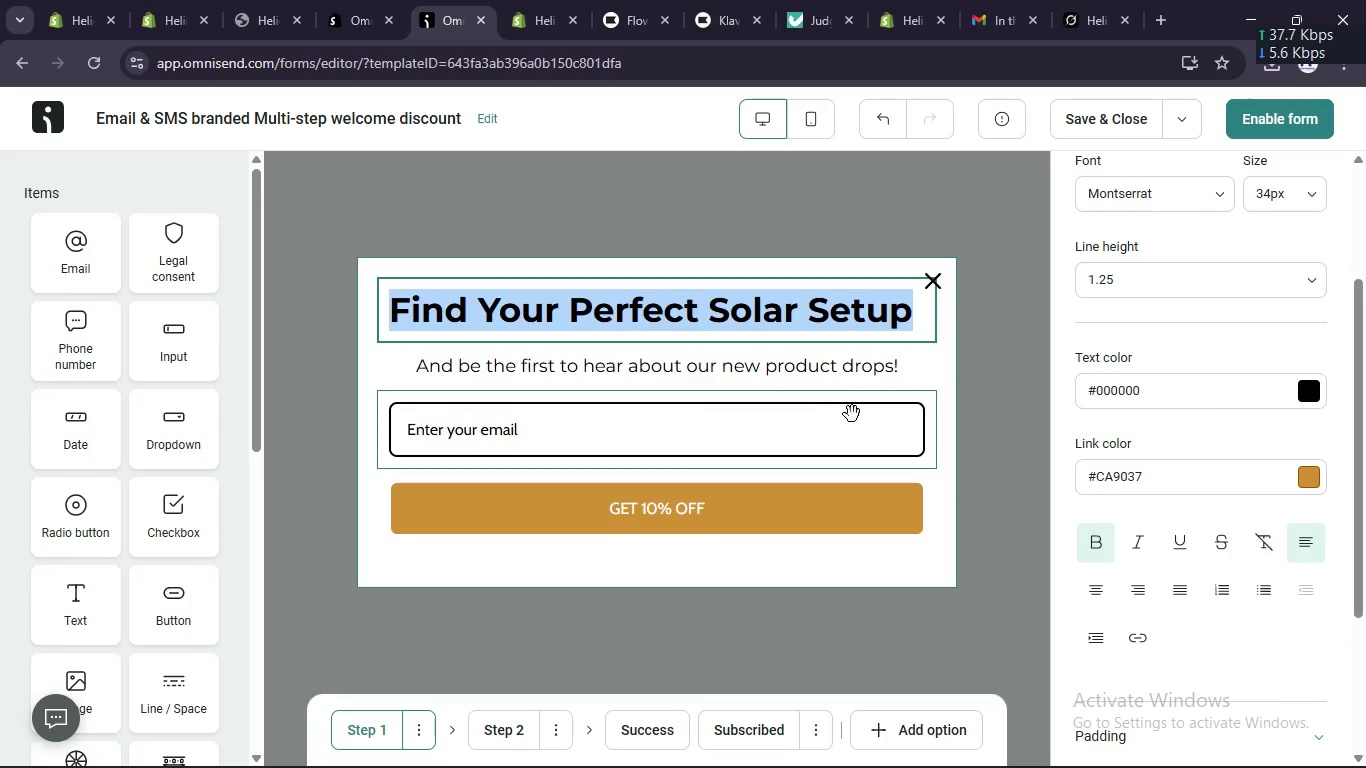 
left_click([849, 419])
 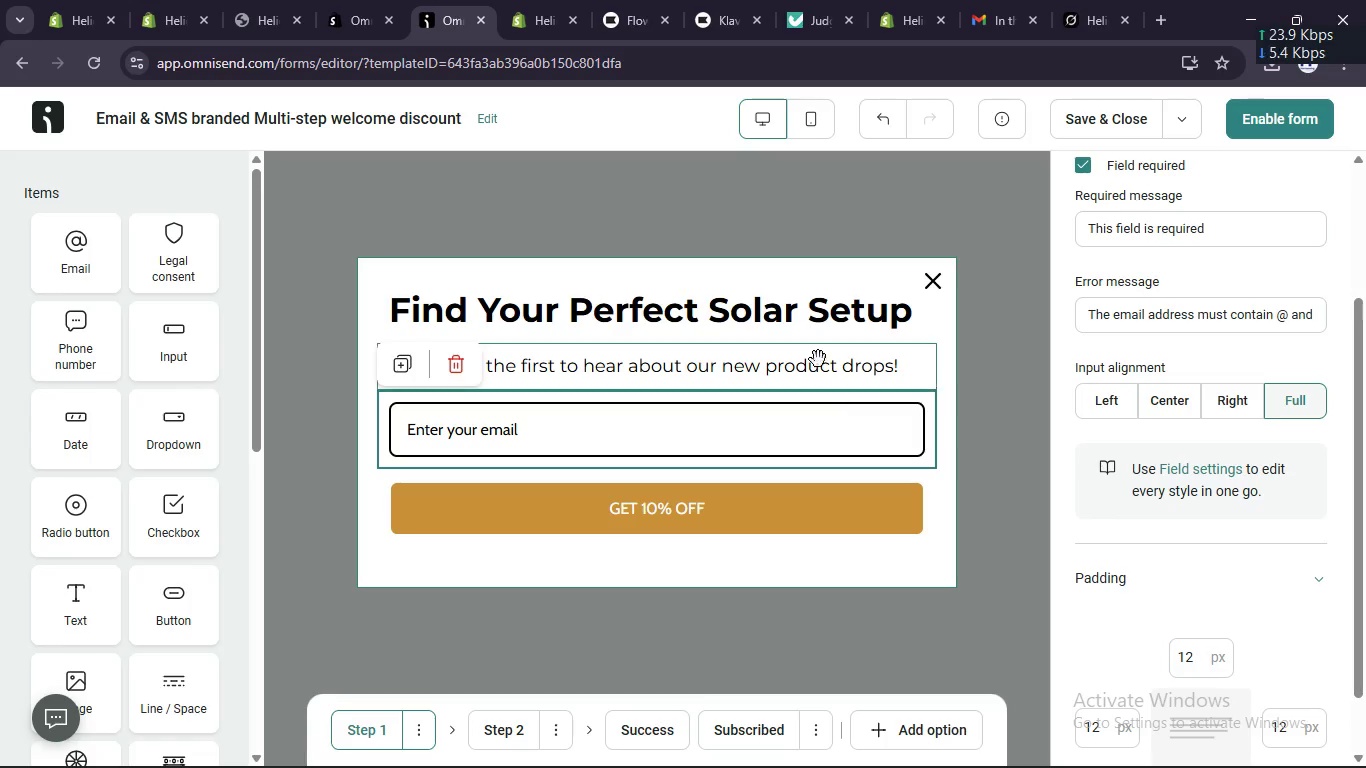 
wait(14.02)
 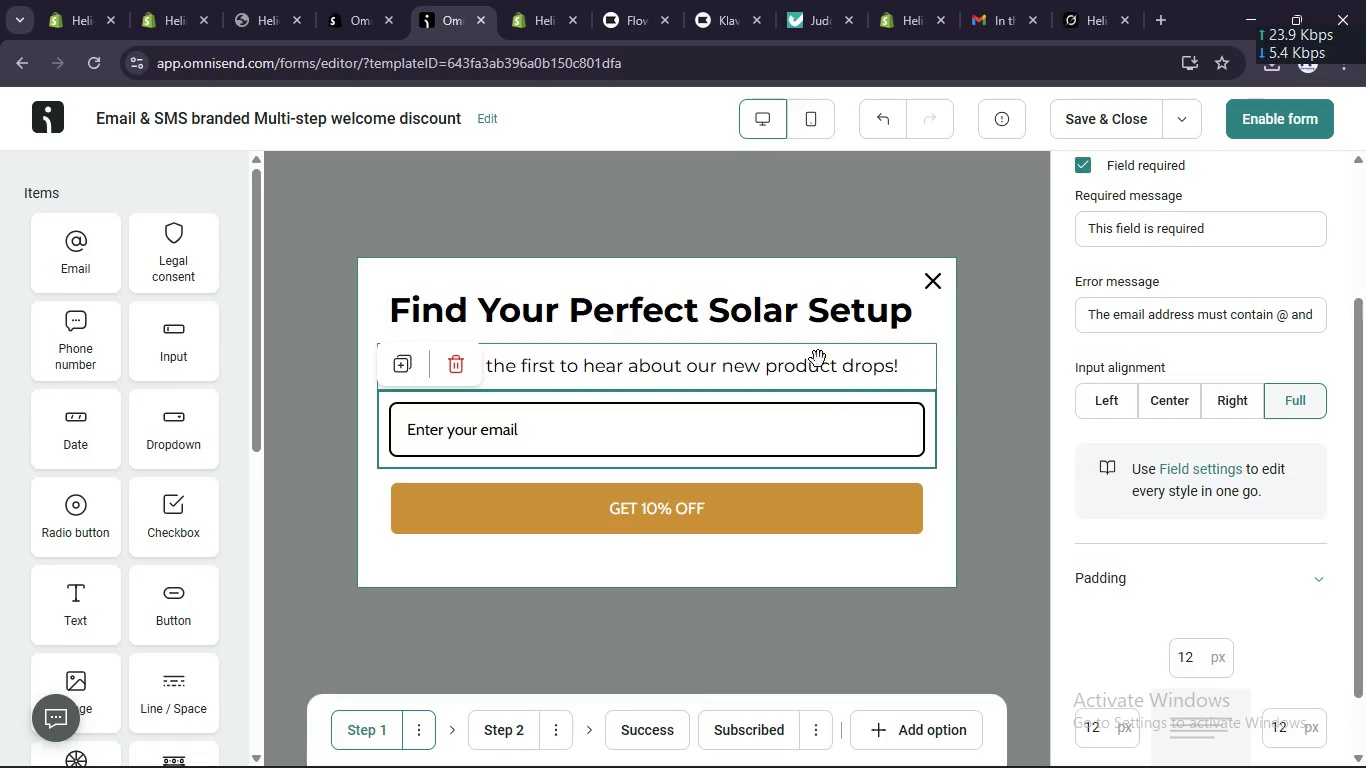 
left_click([670, 512])
 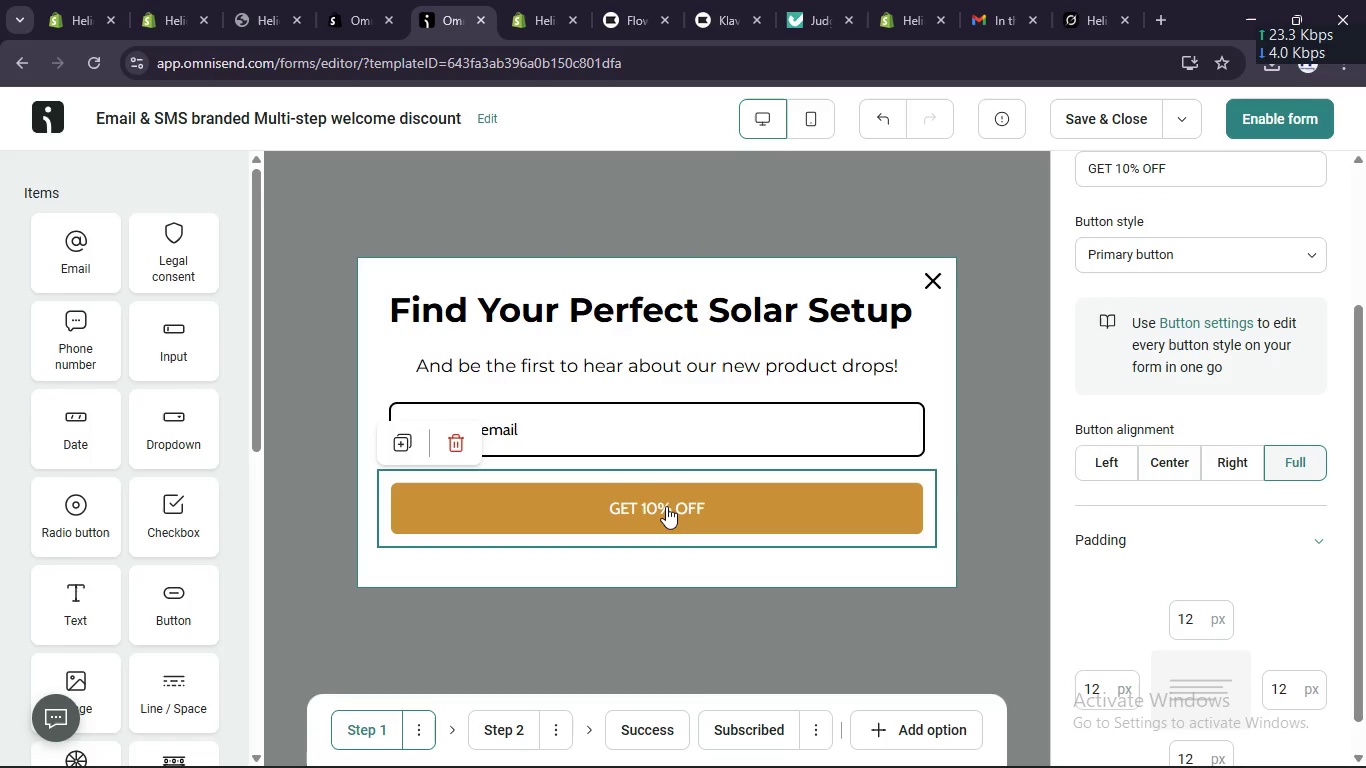 
left_click([666, 506])
 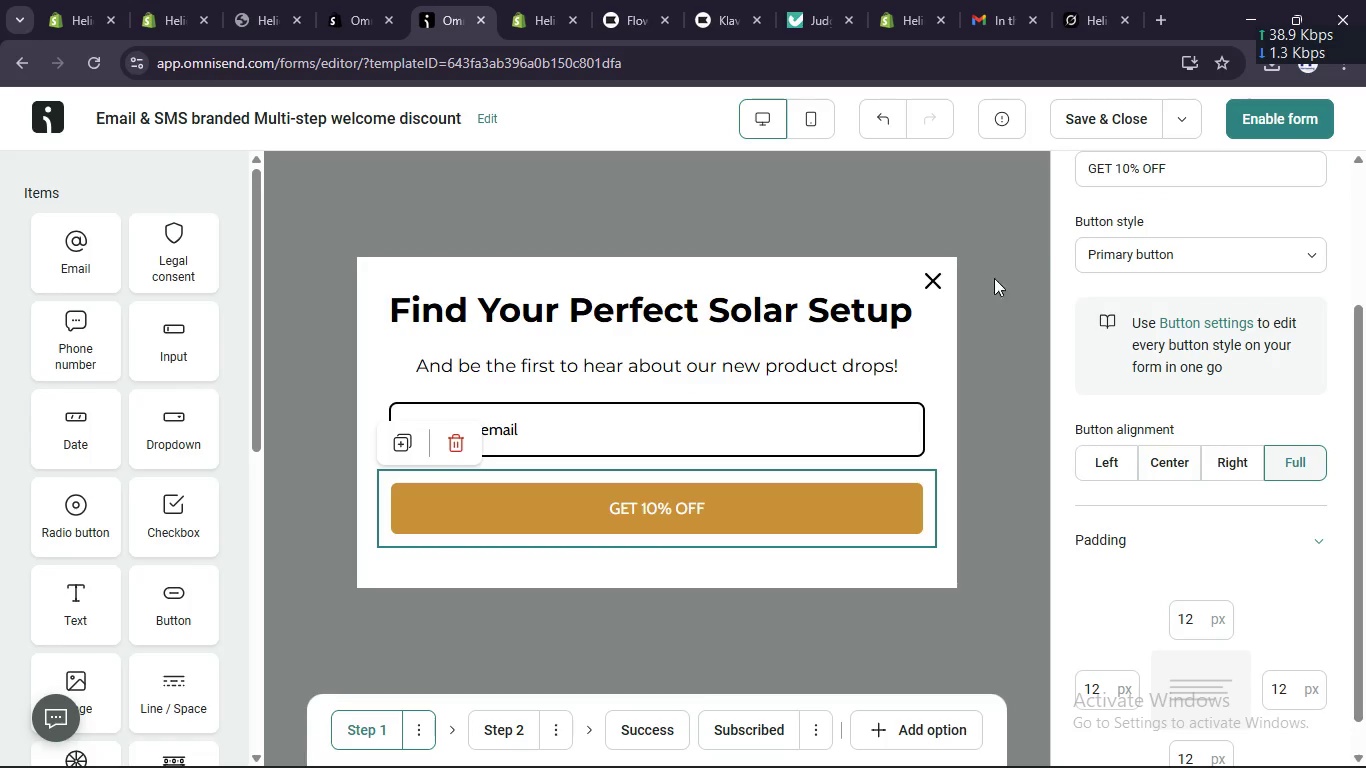 
scroll: coordinate [1119, 258], scroll_direction: up, amount: 2.0
 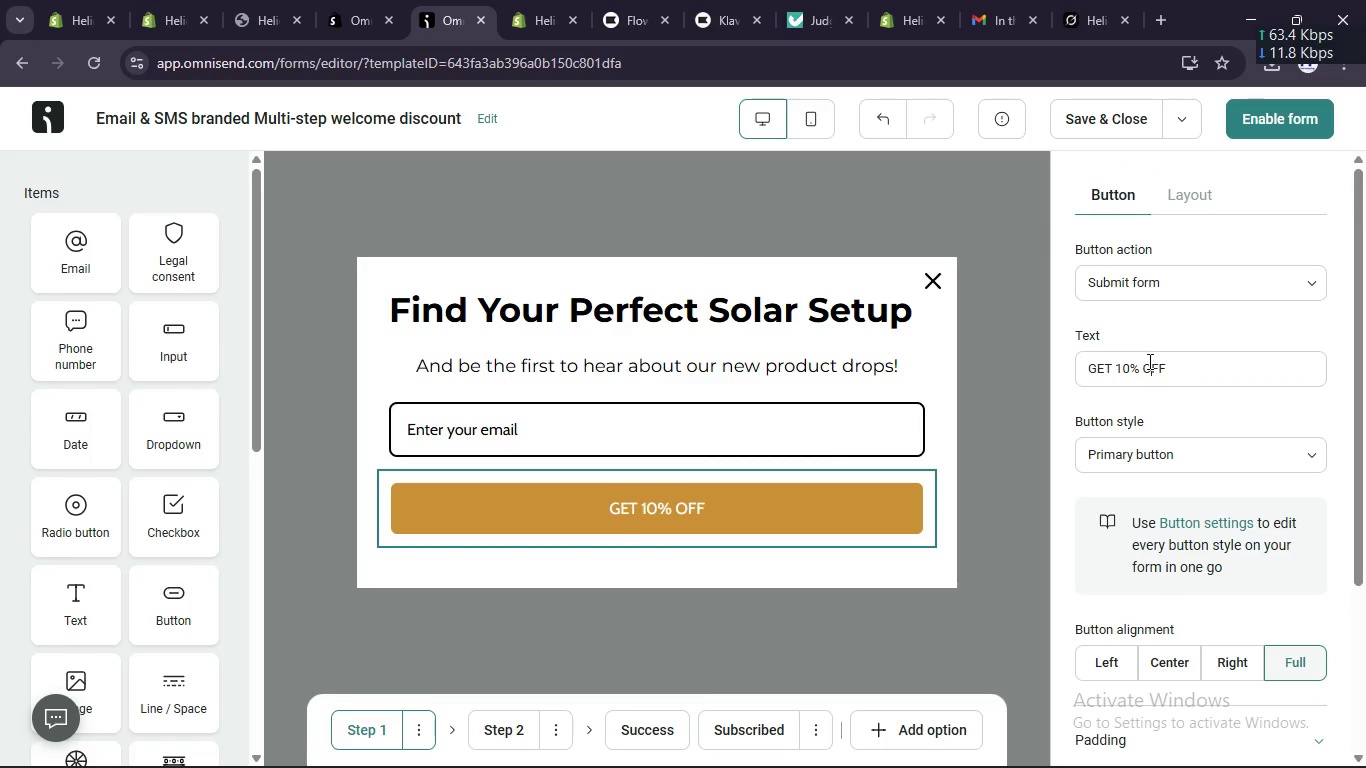 
double_click([1148, 361])
 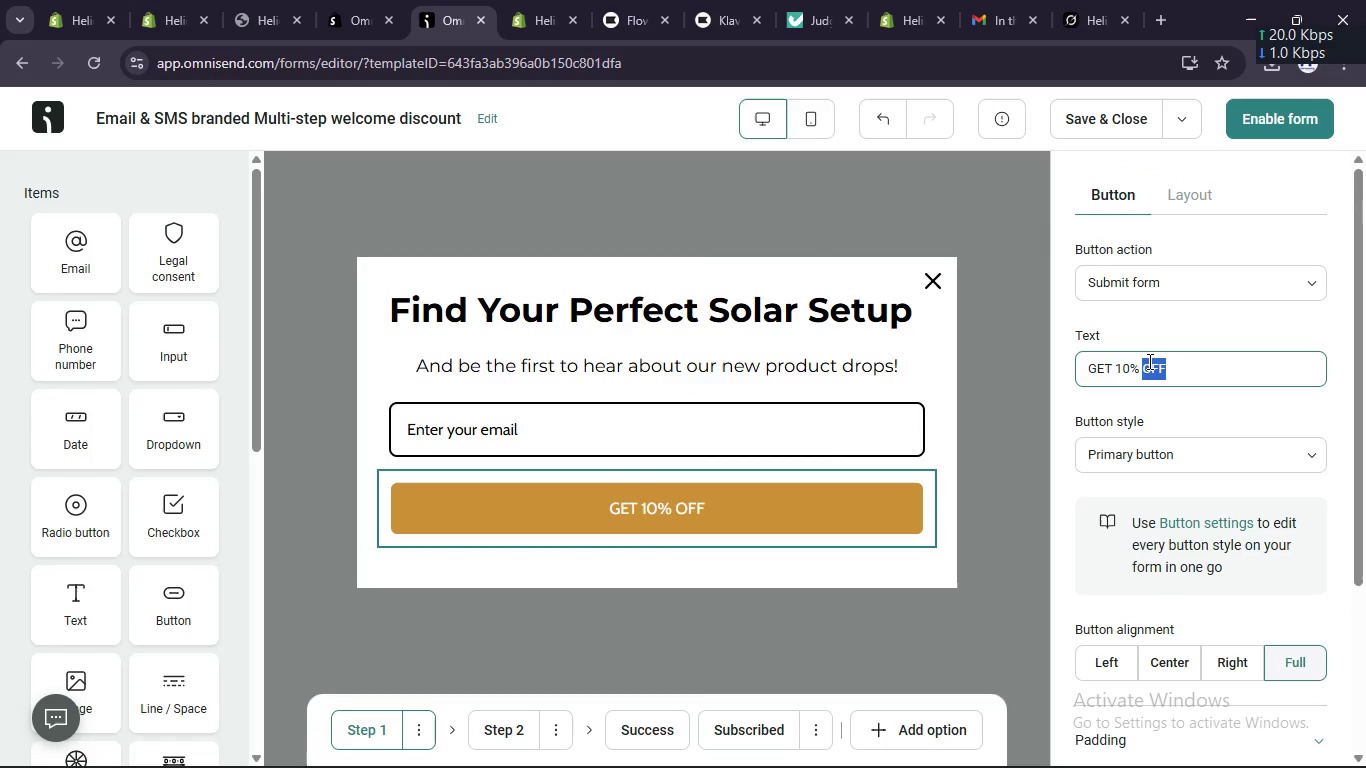 
key(Backspace)
key(Backspace)
key(Backspace)
key(Backspace)
key(Backspace)
type(Started)
 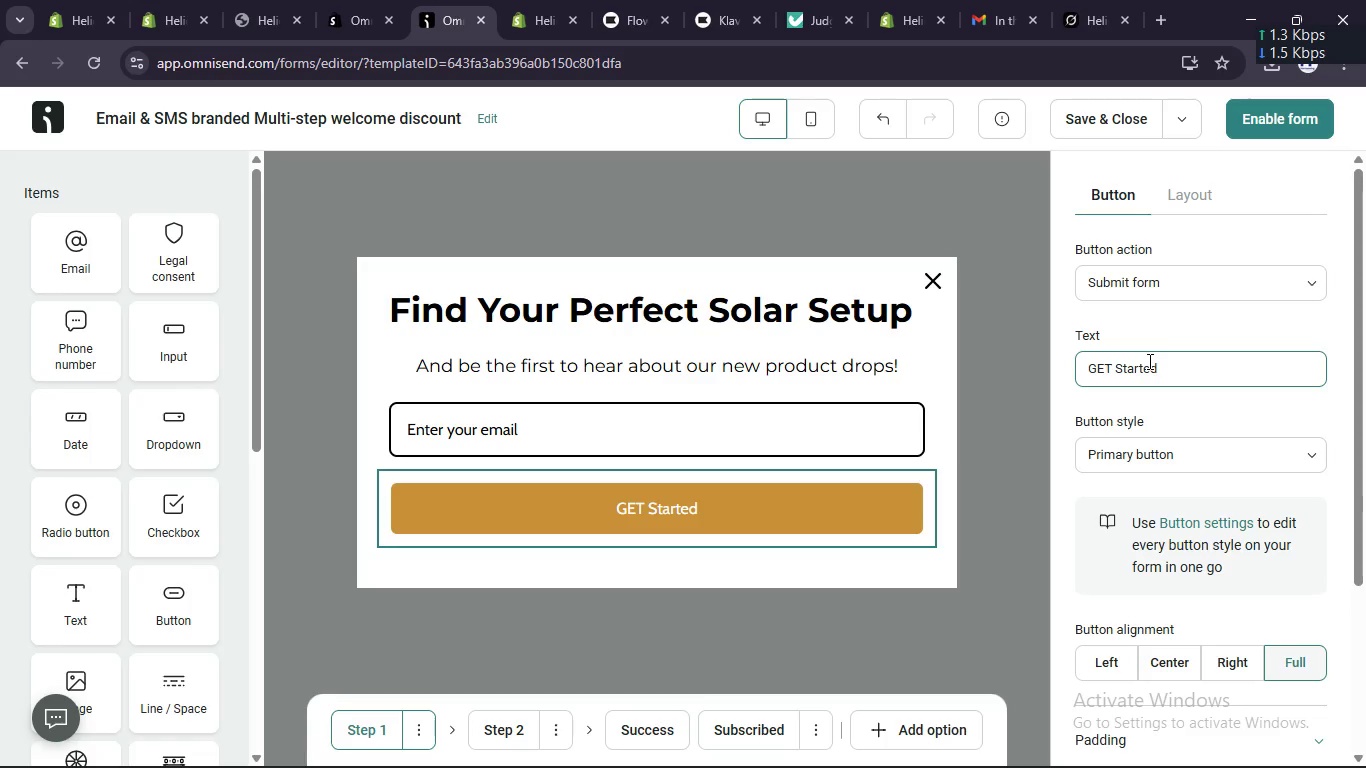 
left_click([1047, 333])
 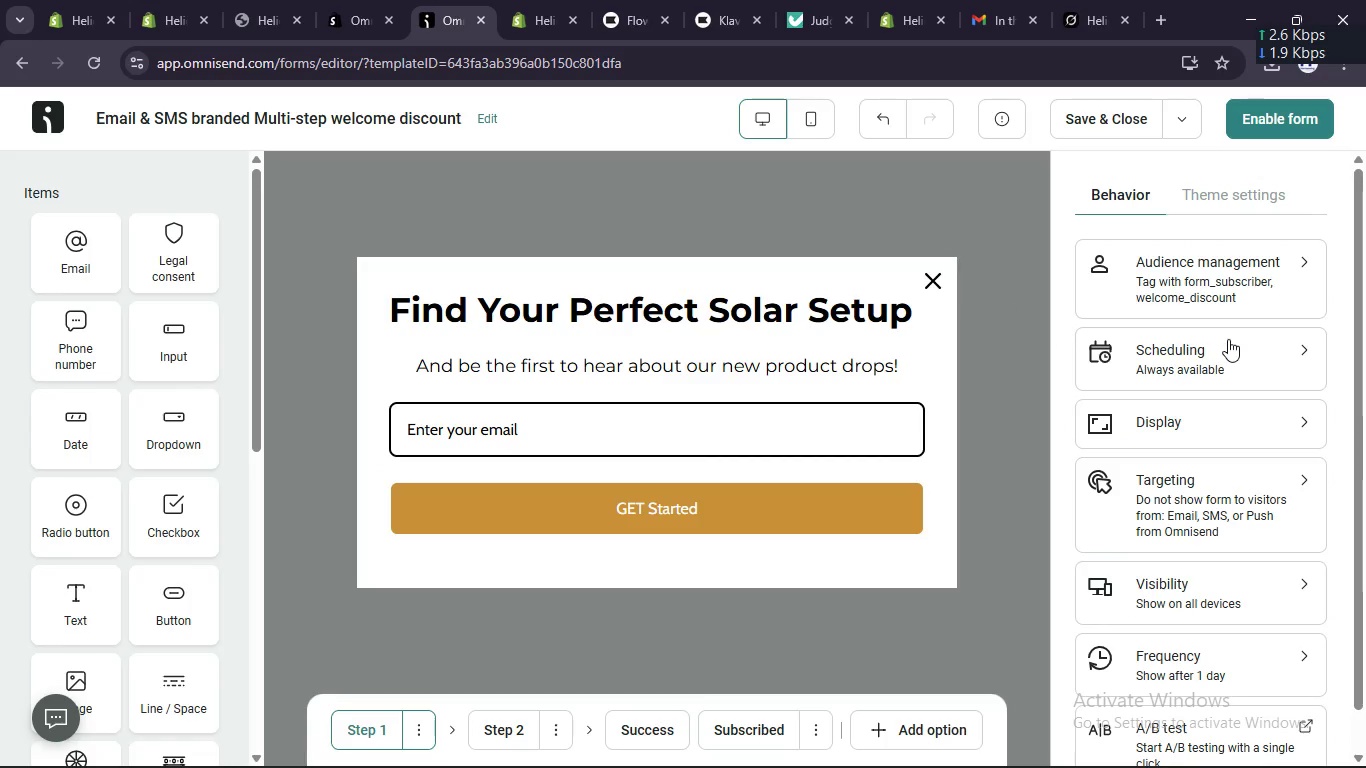 
left_click([1270, 352])
 